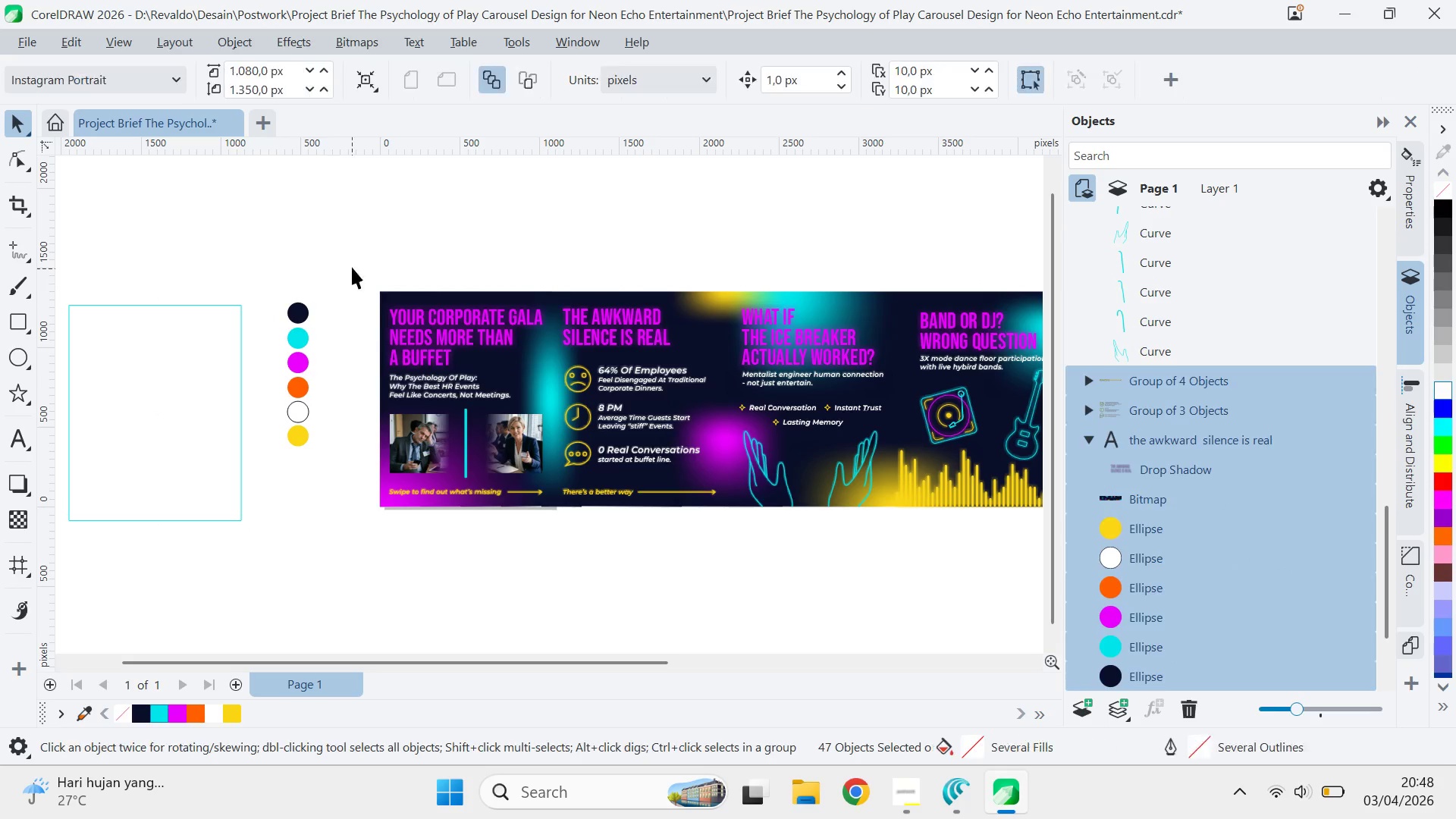 
left_click_drag(start_coordinate=[352, 266], to_coordinate=[1001, 526])
 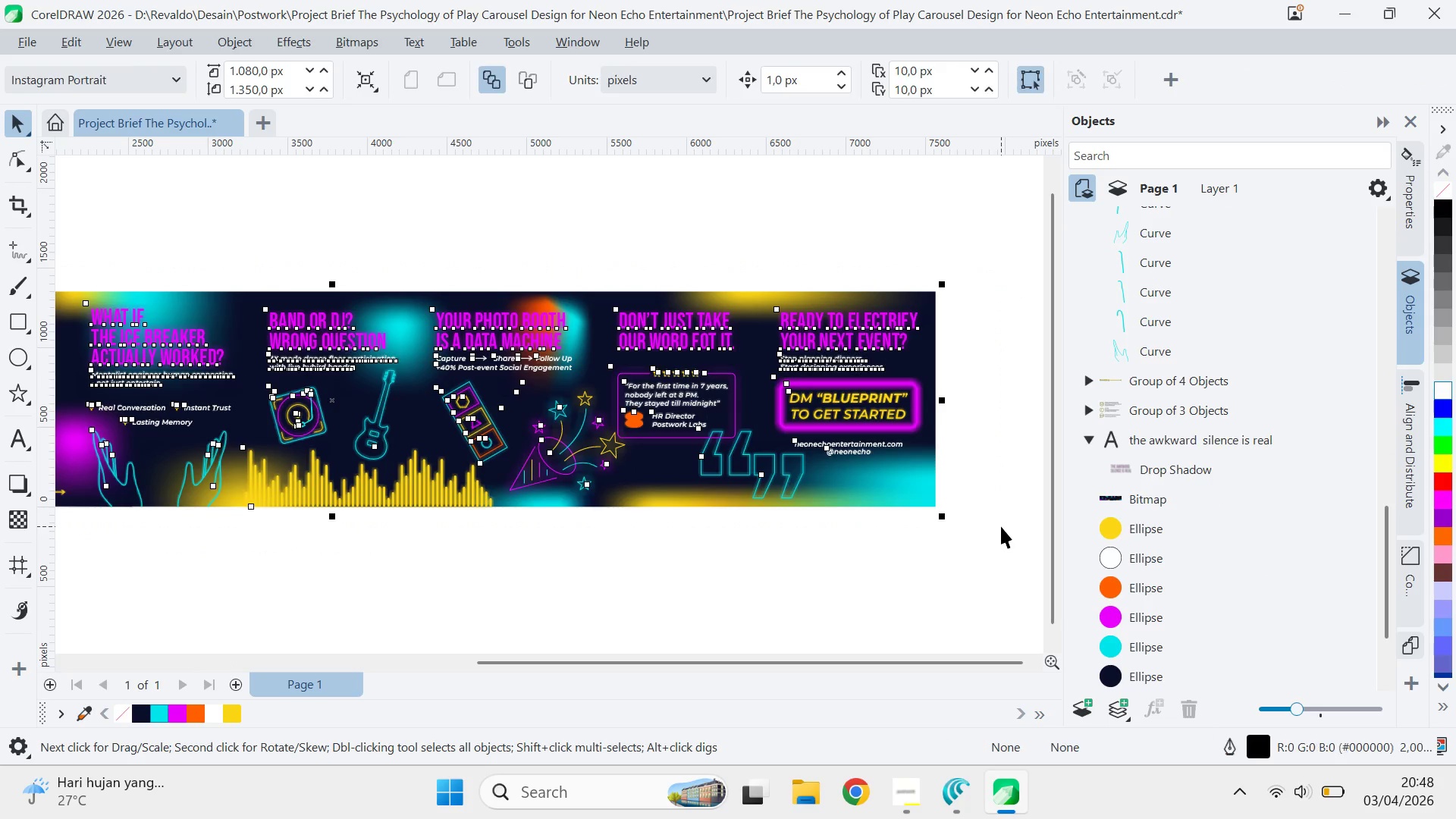 
key(Control+G)
 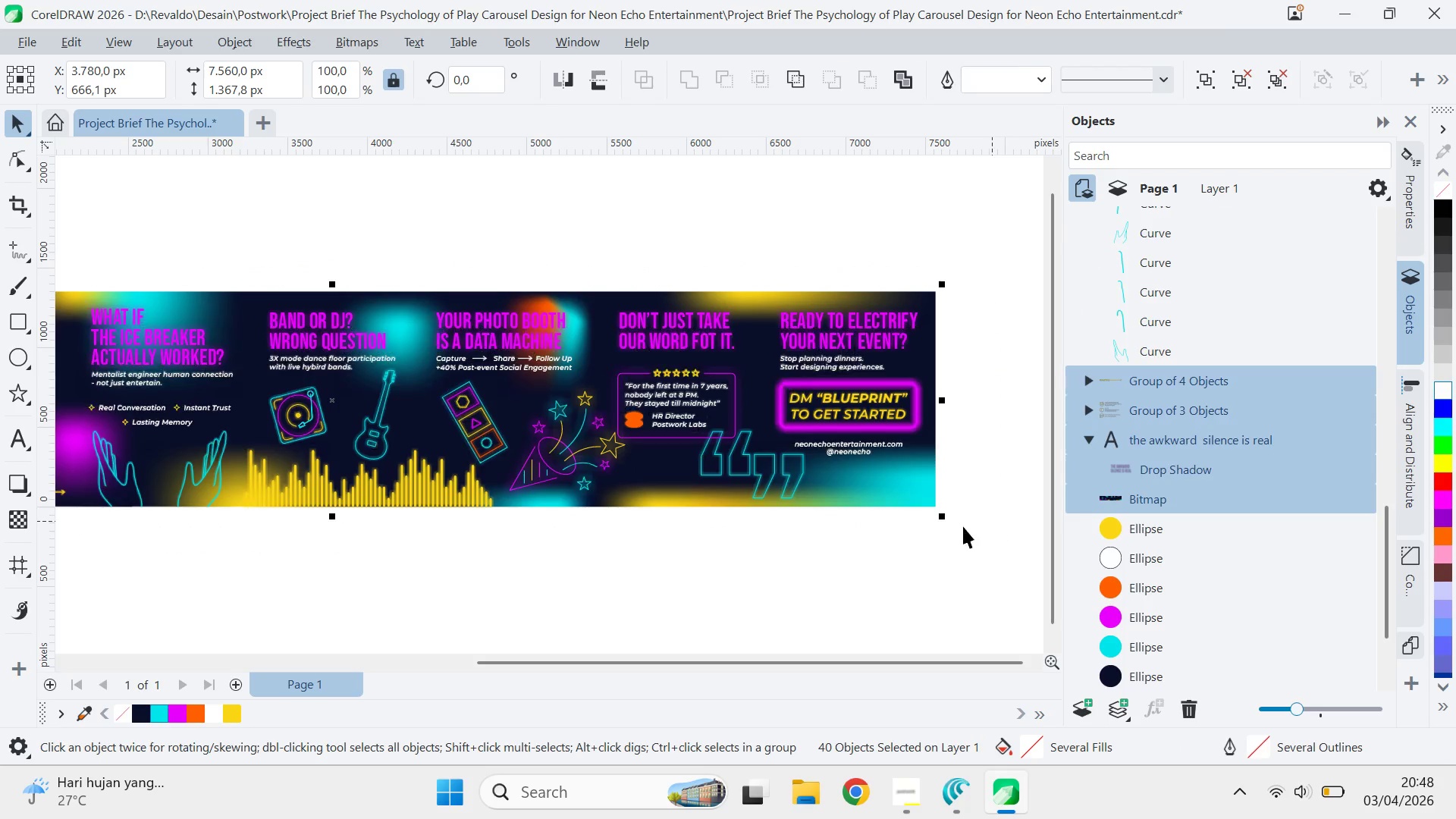 
type(qv)
 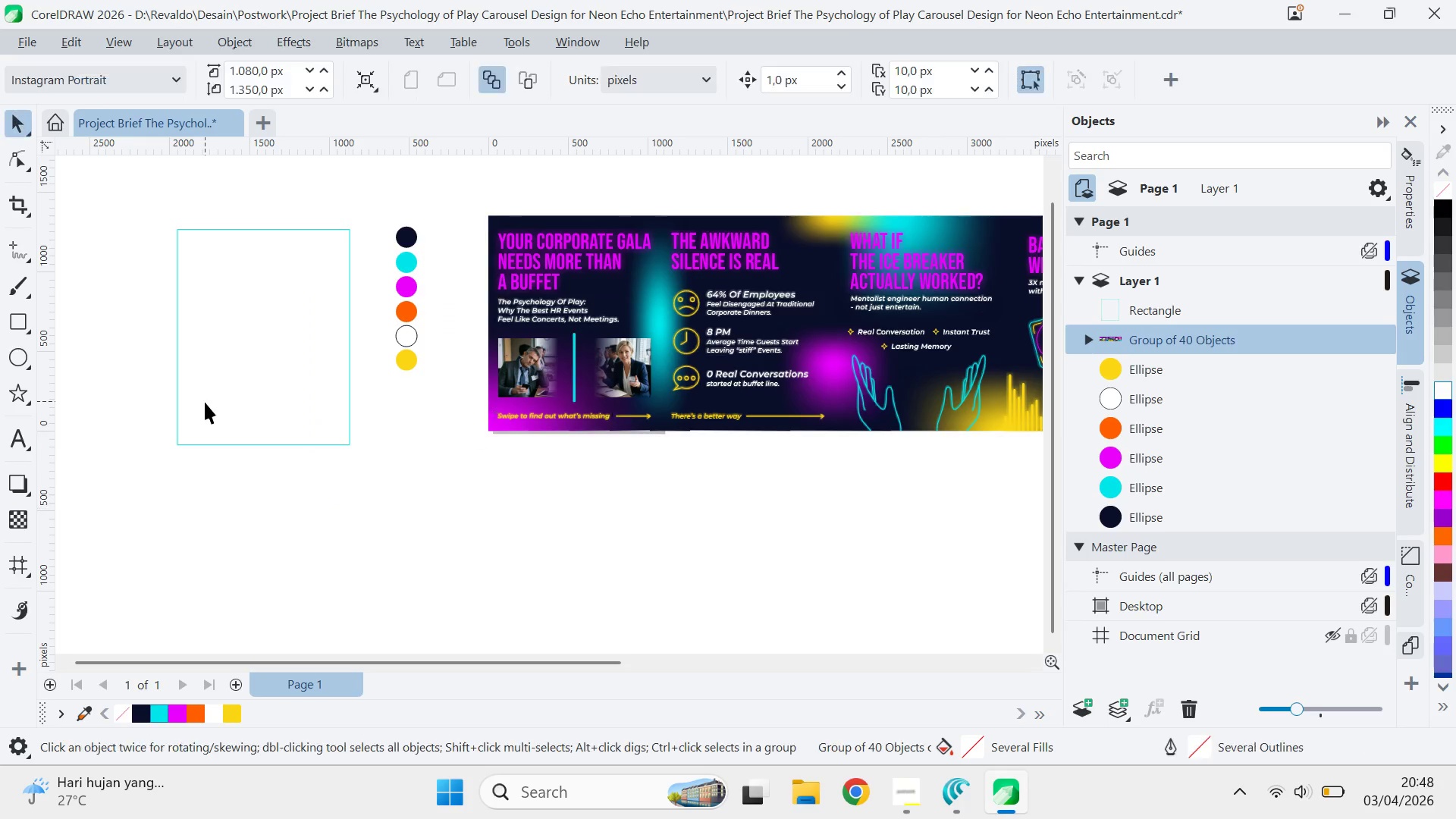 
left_click_drag(start_coordinate=[457, 550], to_coordinate=[954, 556])
 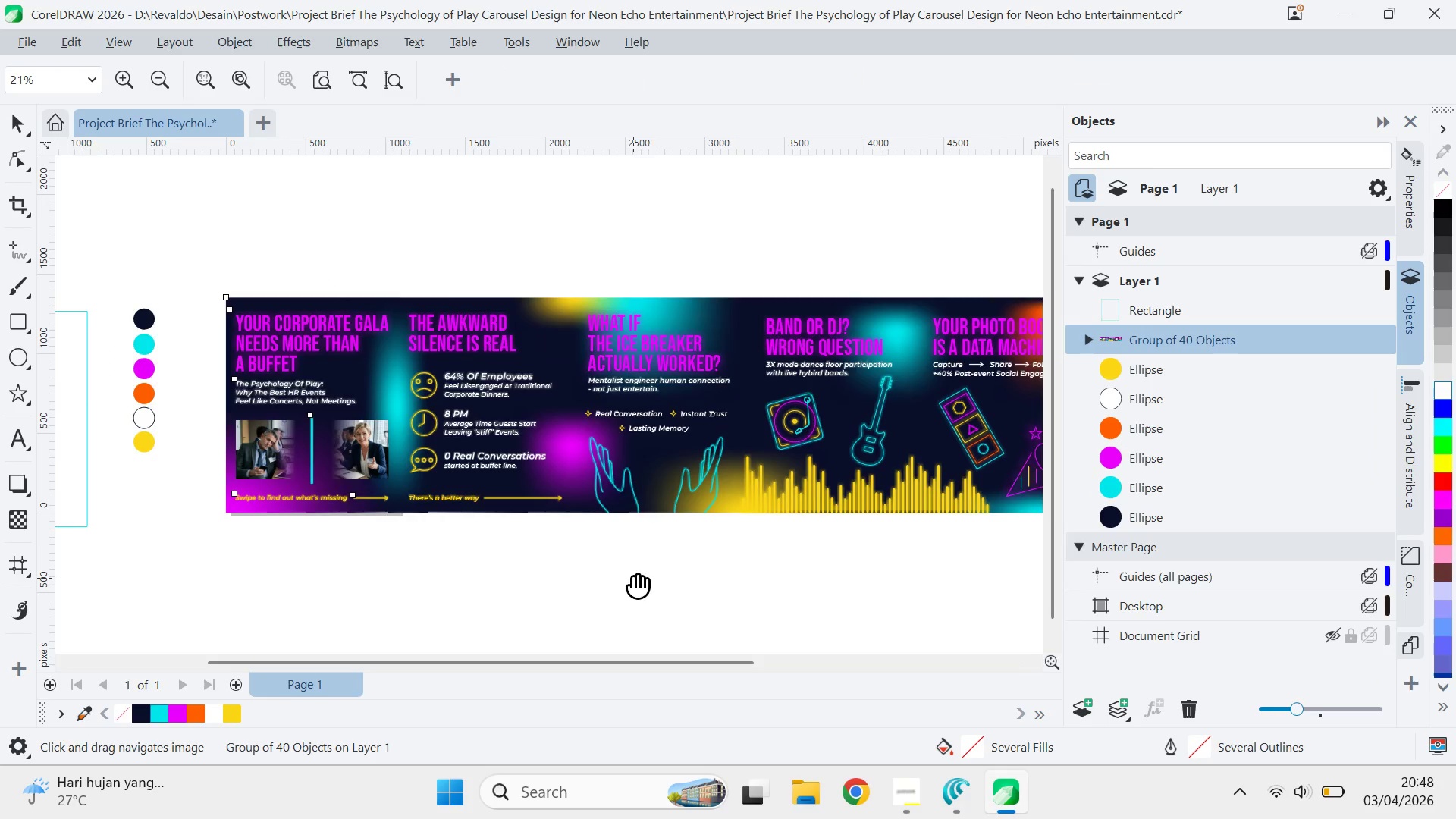 
left_click_drag(start_coordinate=[633, 578], to_coordinate=[896, 496])
 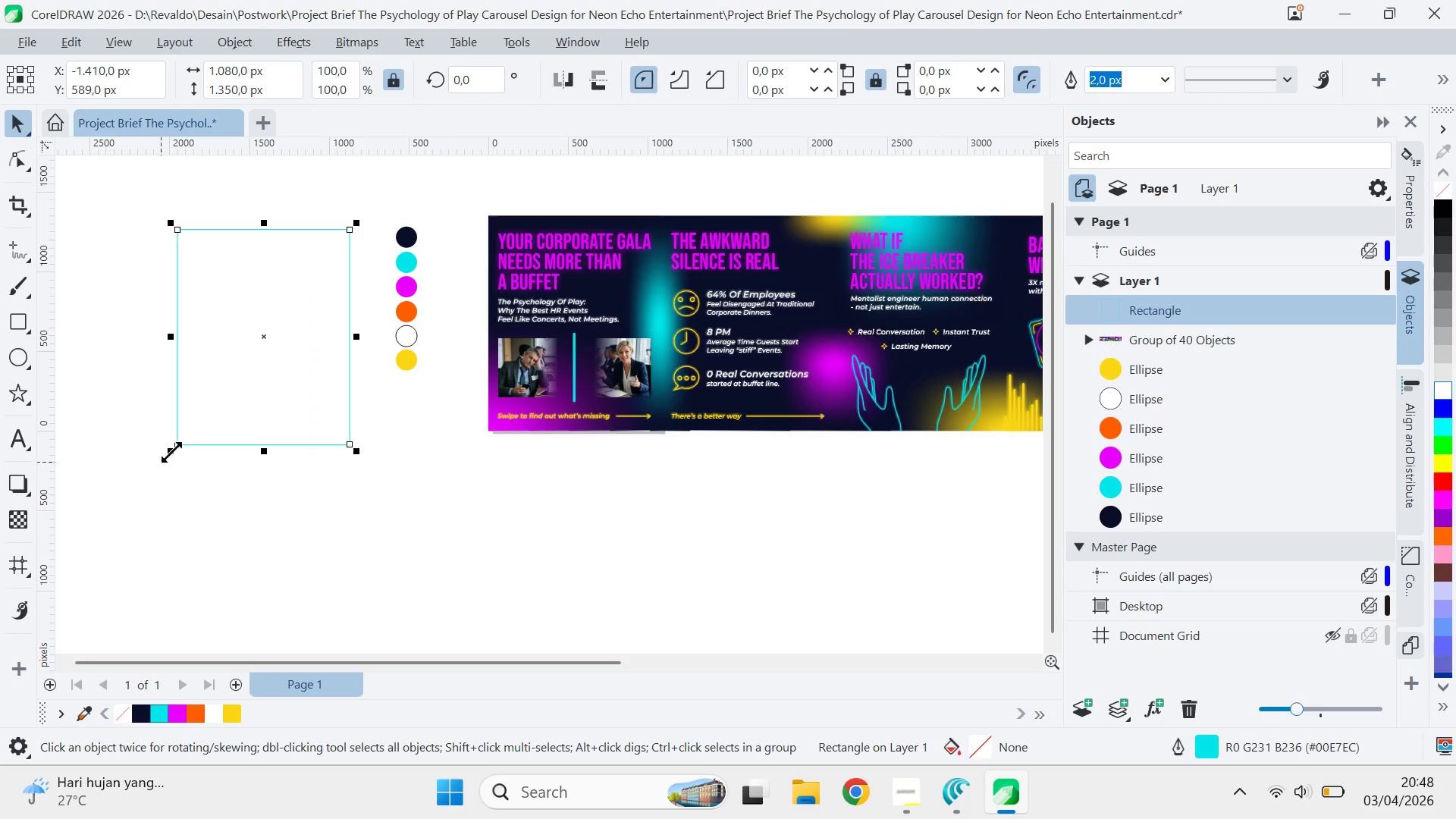 
left_click_drag(start_coordinate=[177, 445], to_coordinate=[486, 432])
 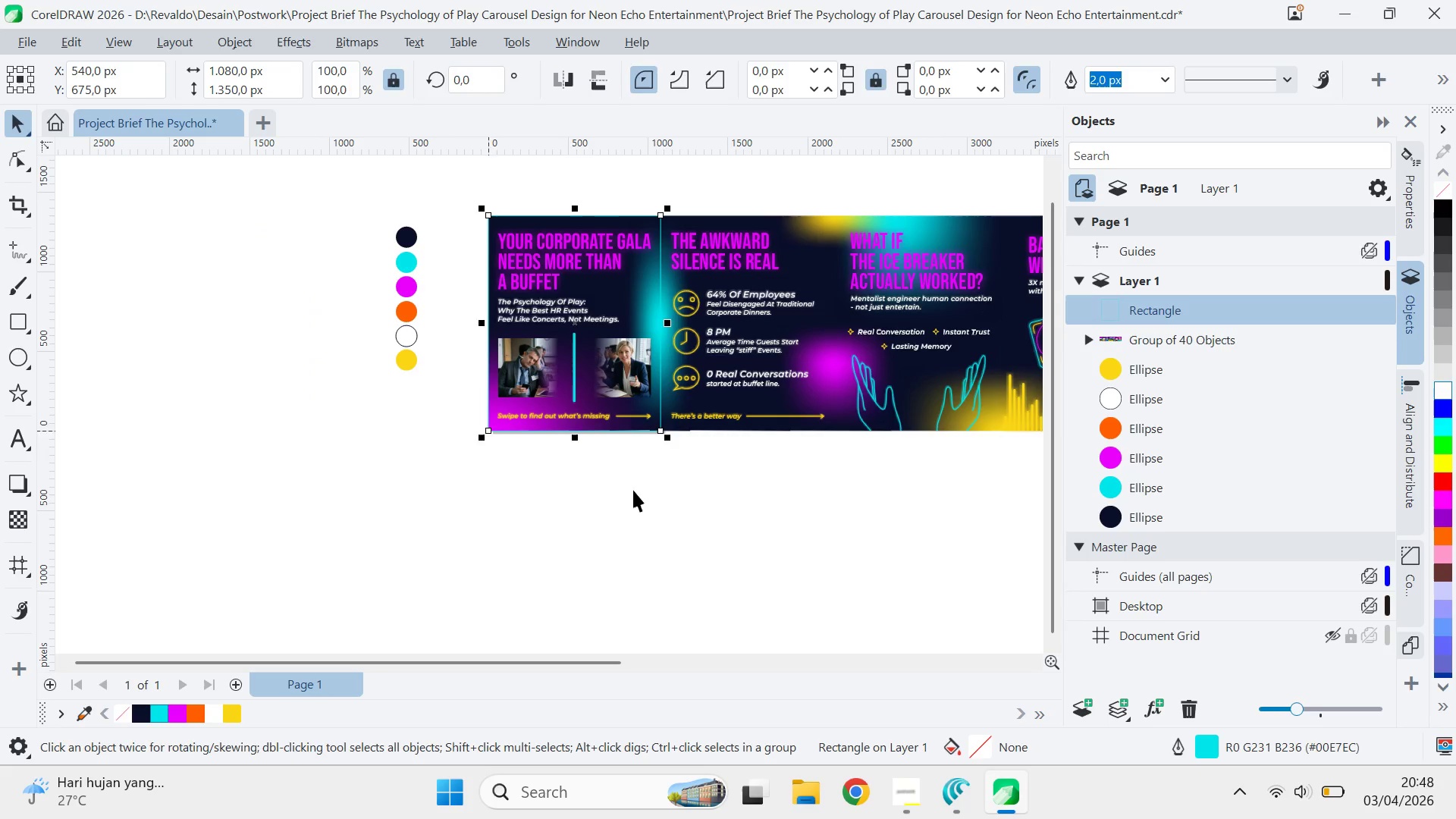 
type(qv)
 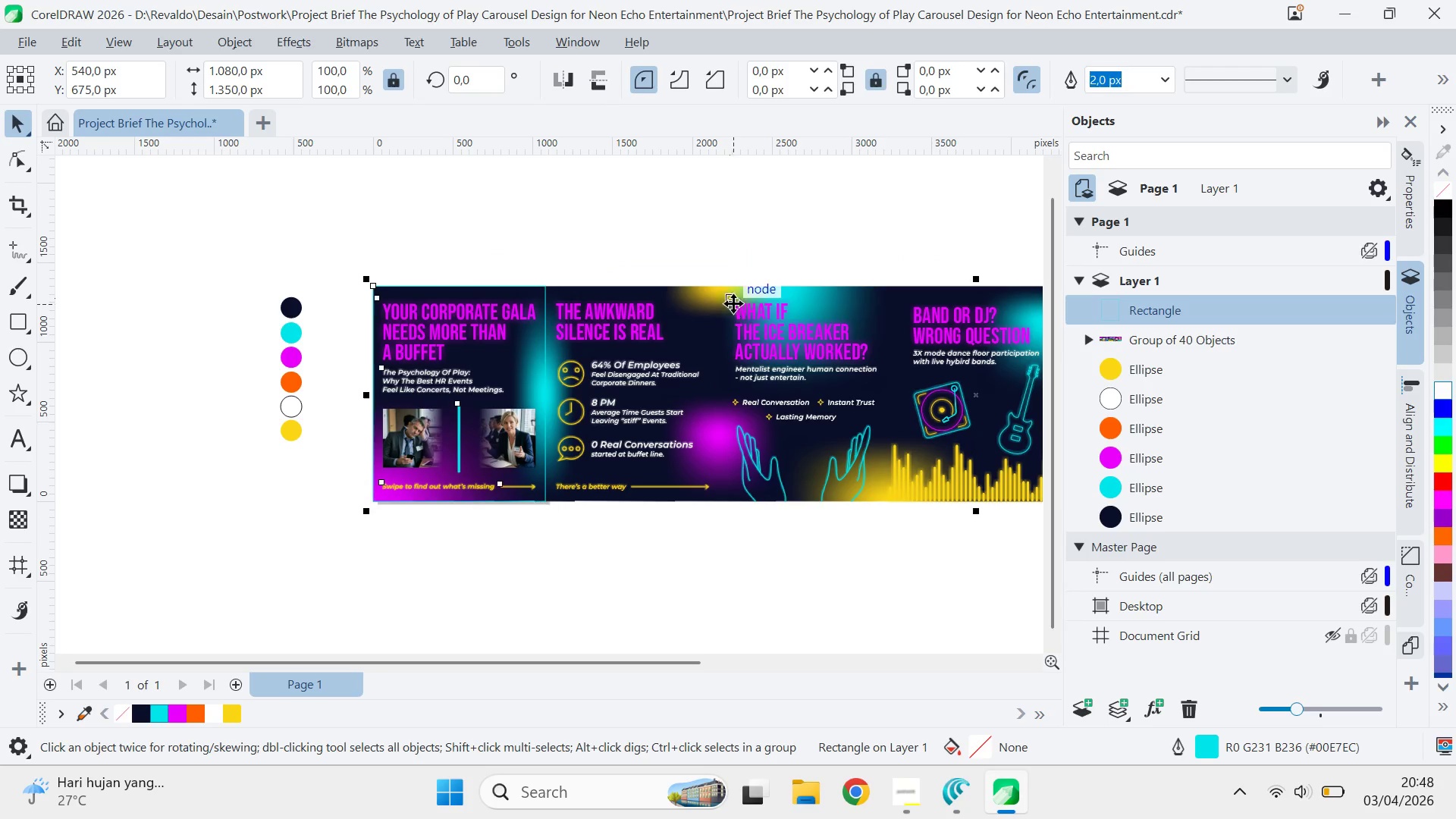 
left_click_drag(start_coordinate=[665, 507], to_coordinate=[550, 578])
 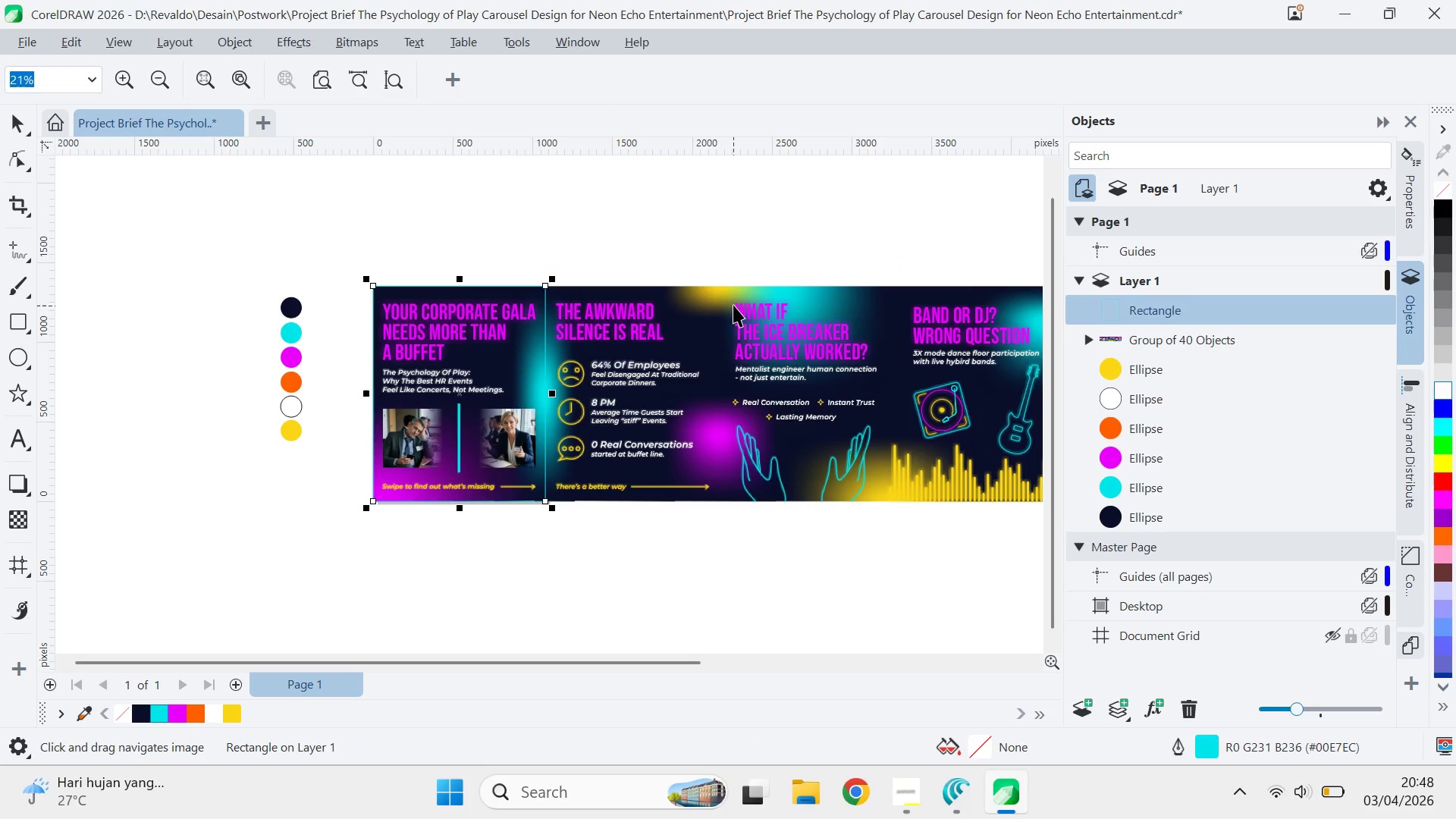 
hold_key(key=ShiftLeft, duration=0.36)
 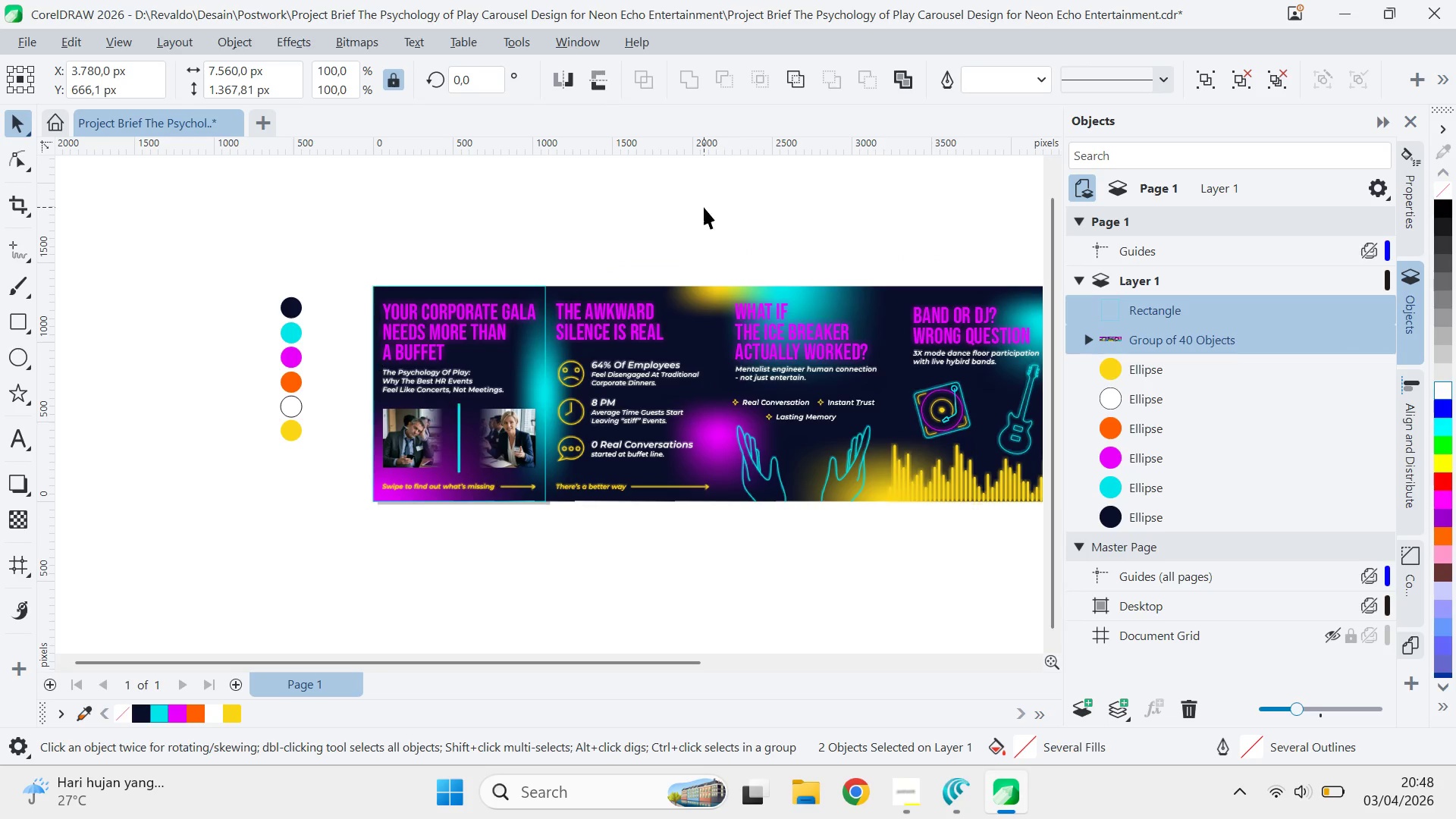 
key(Control+Z)
 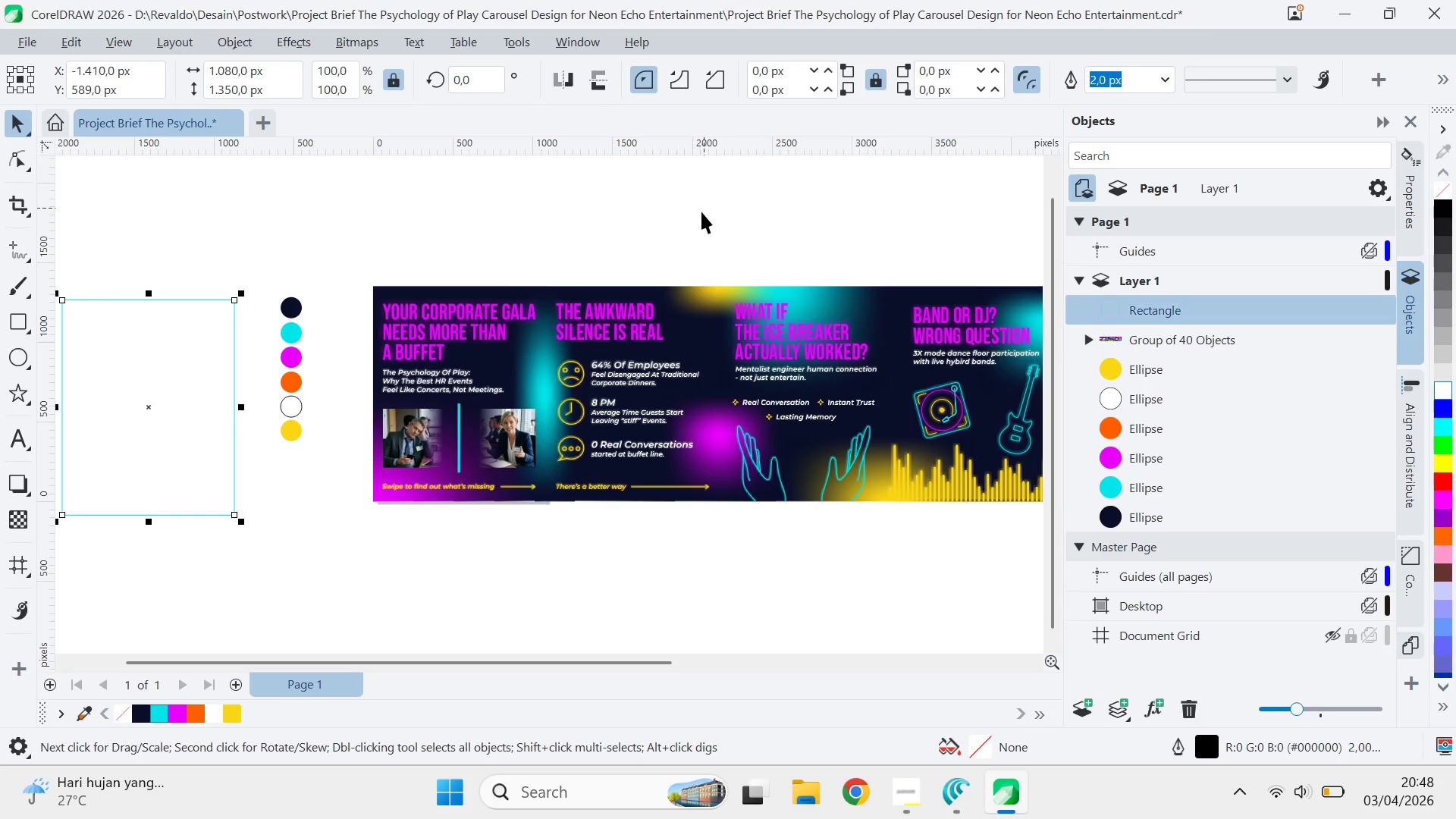 
key(Control+Z)
 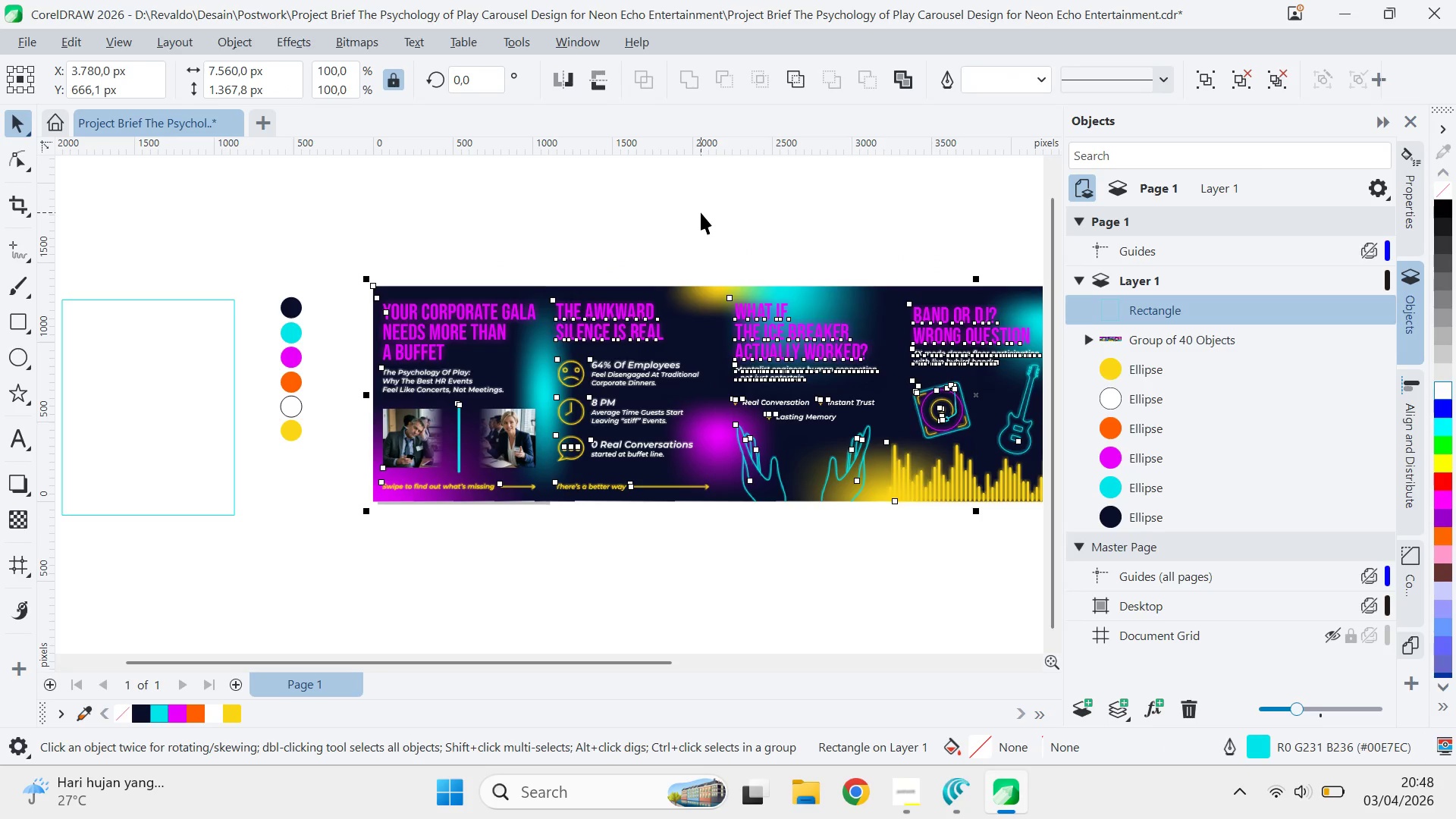 
left_click([701, 212])
 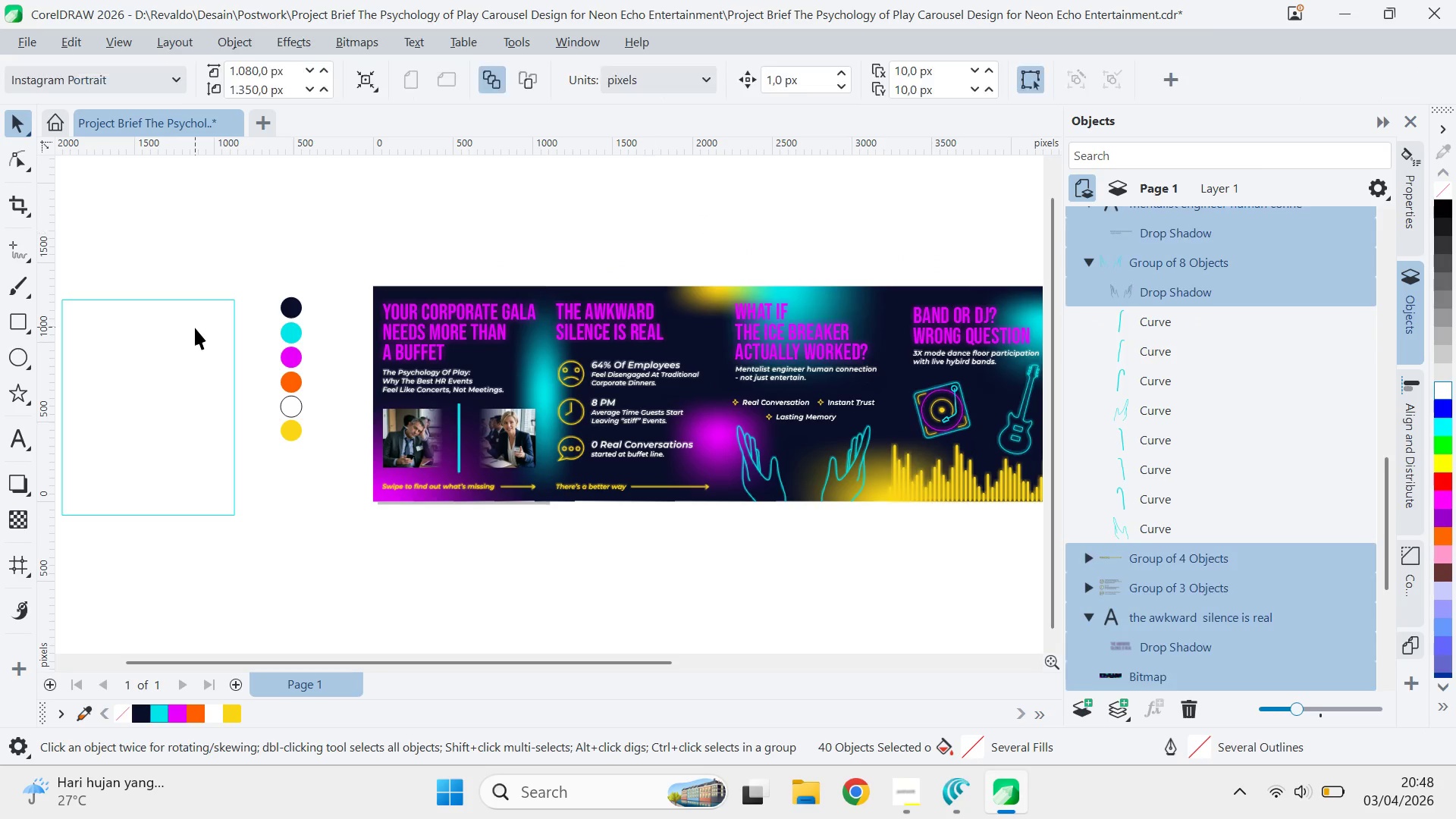 
double_click([194, 328])
 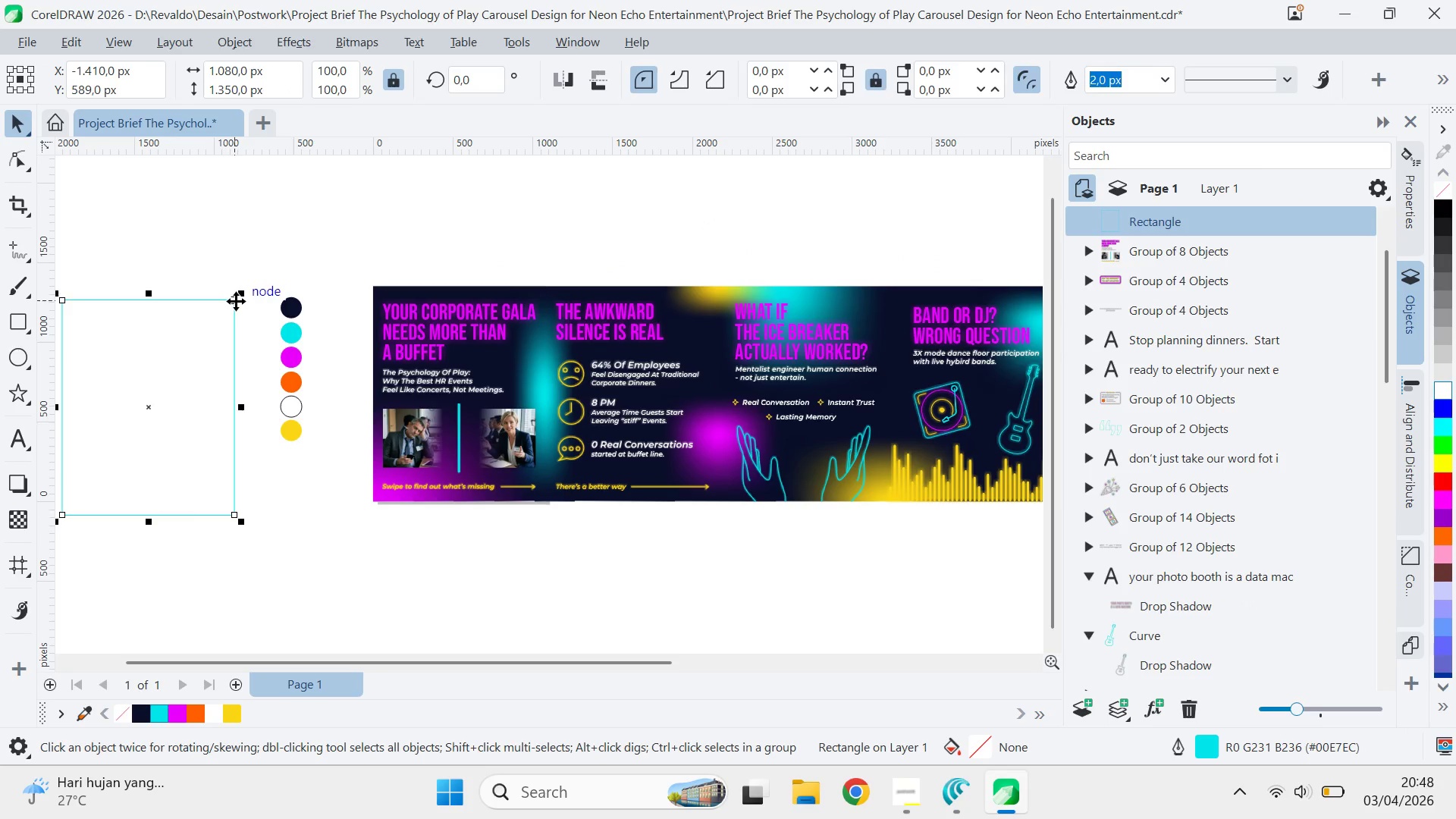 
left_click_drag(start_coordinate=[236, 301], to_coordinate=[488, 262])
 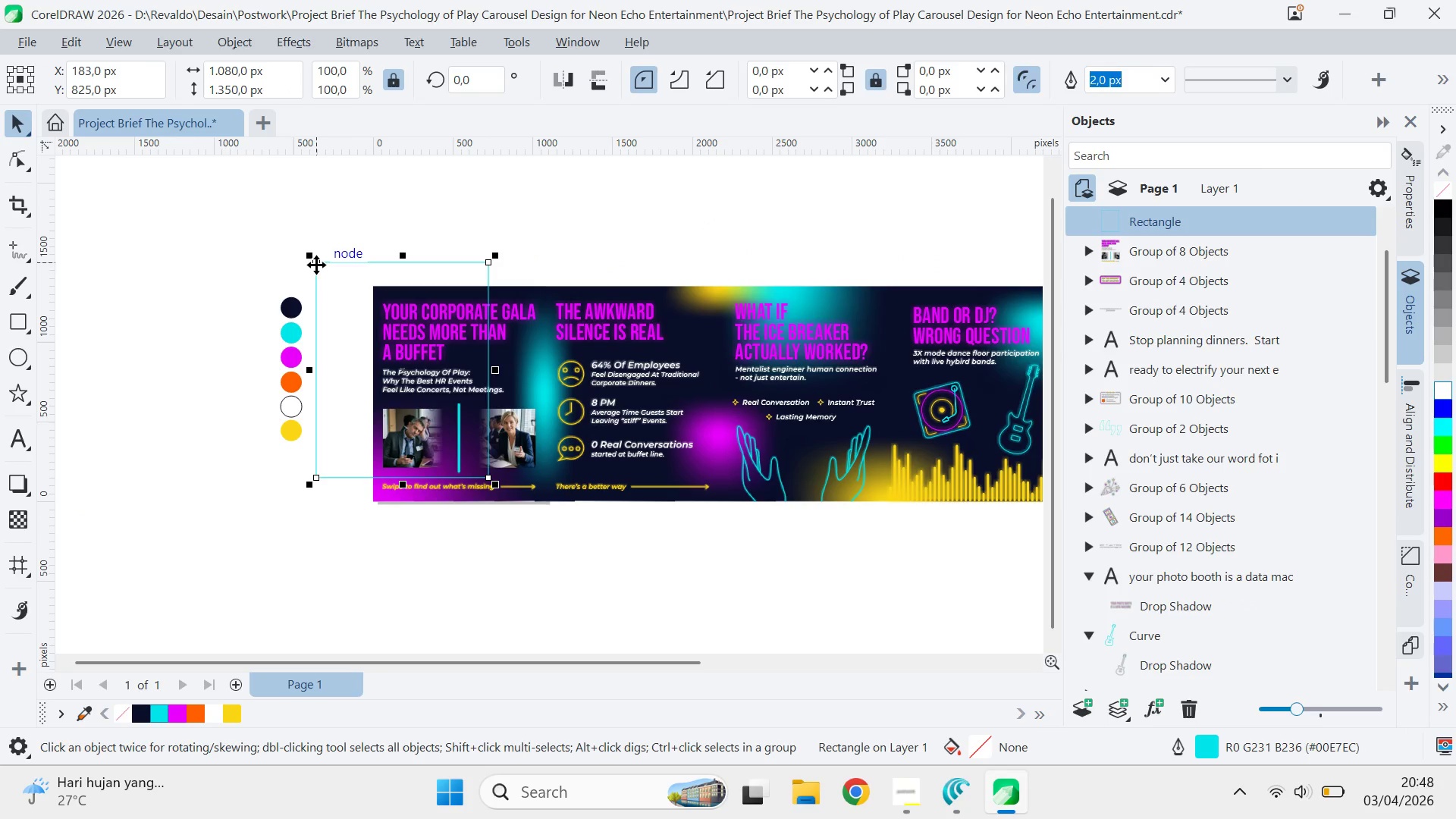 
left_click_drag(start_coordinate=[316, 263], to_coordinate=[372, 286])
 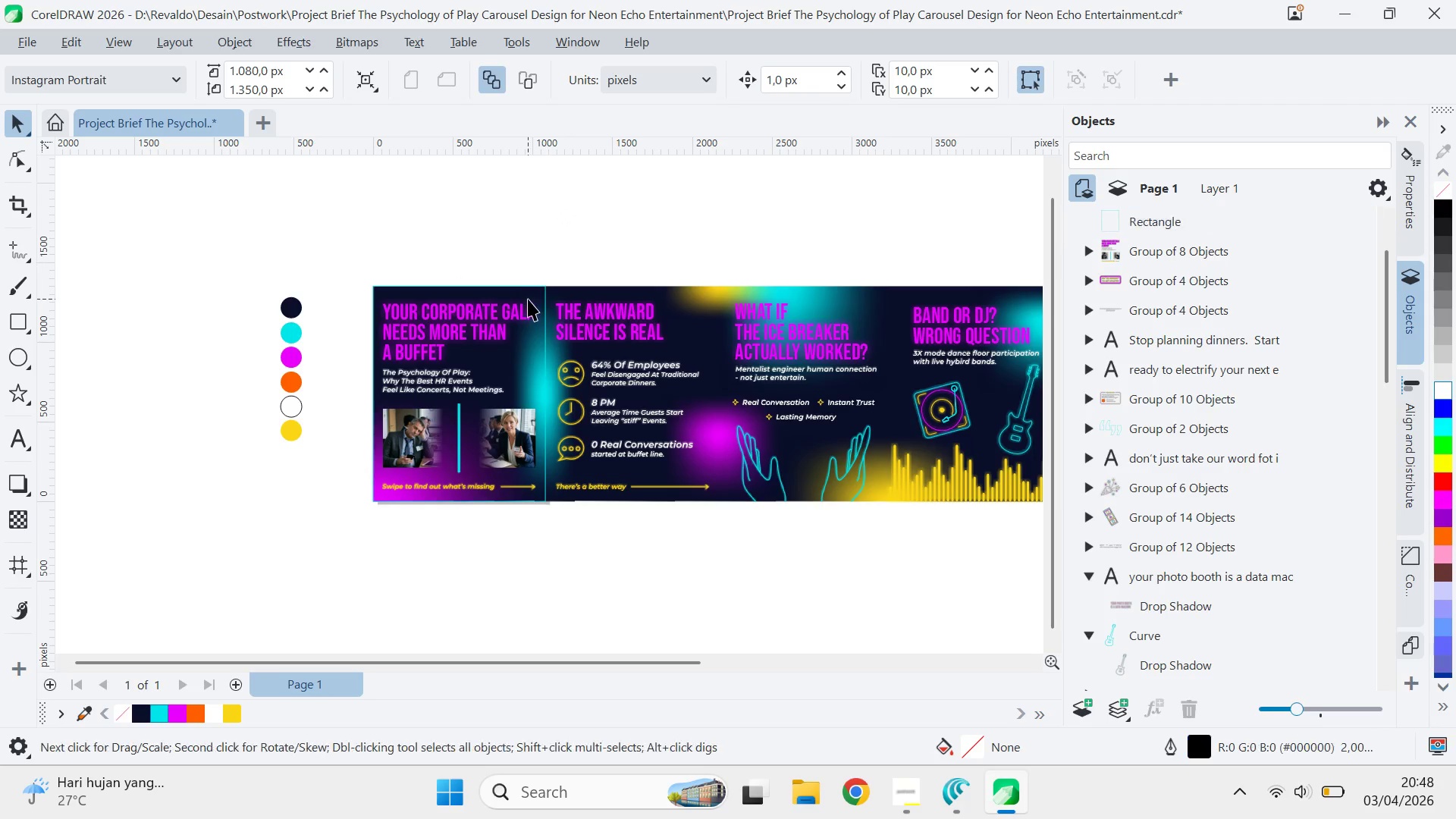 
double_click([528, 299])
 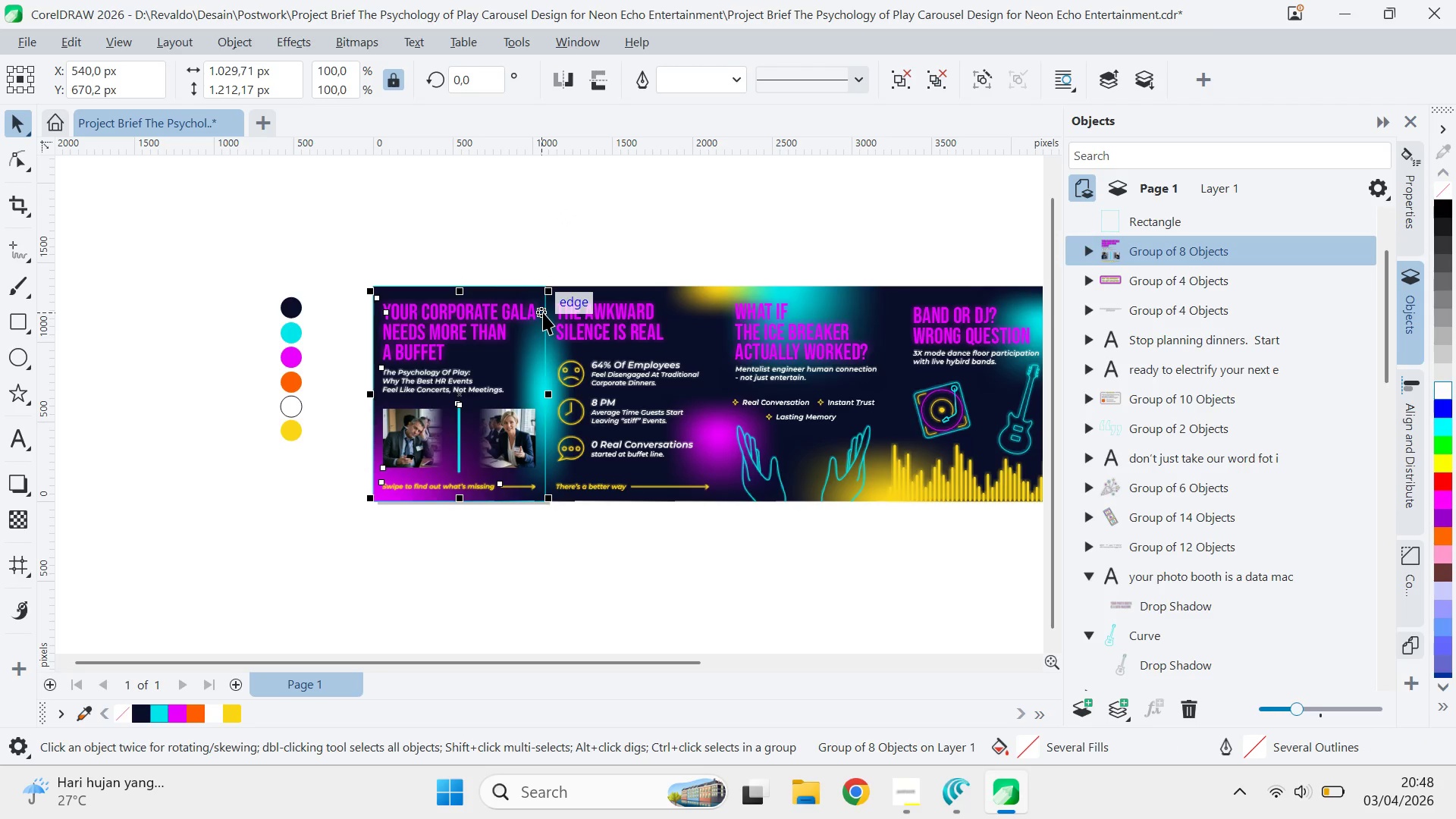 
left_click([545, 314])
 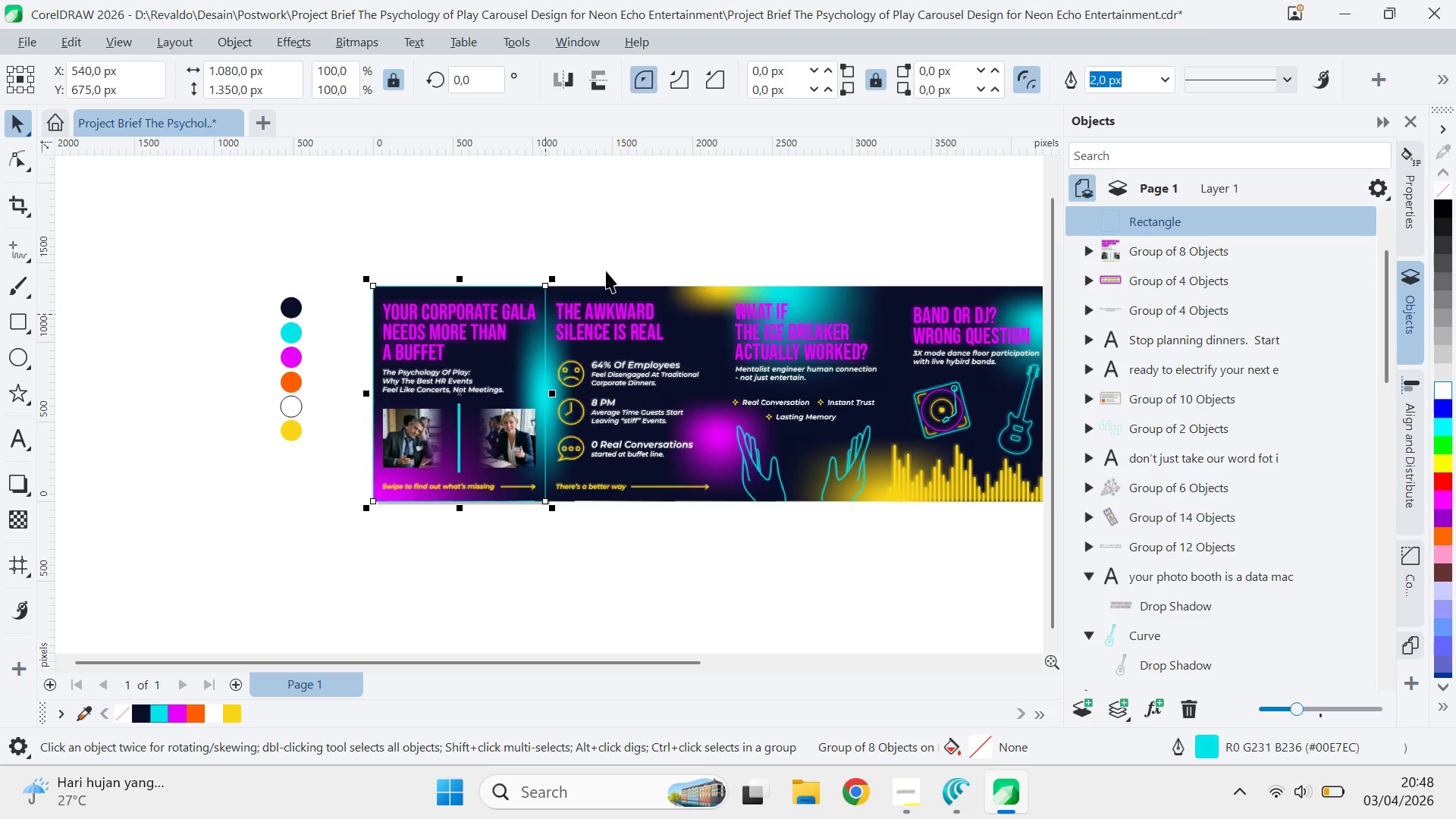 
hold_key(key=ShiftLeft, duration=0.77)
left_click([608, 284])
 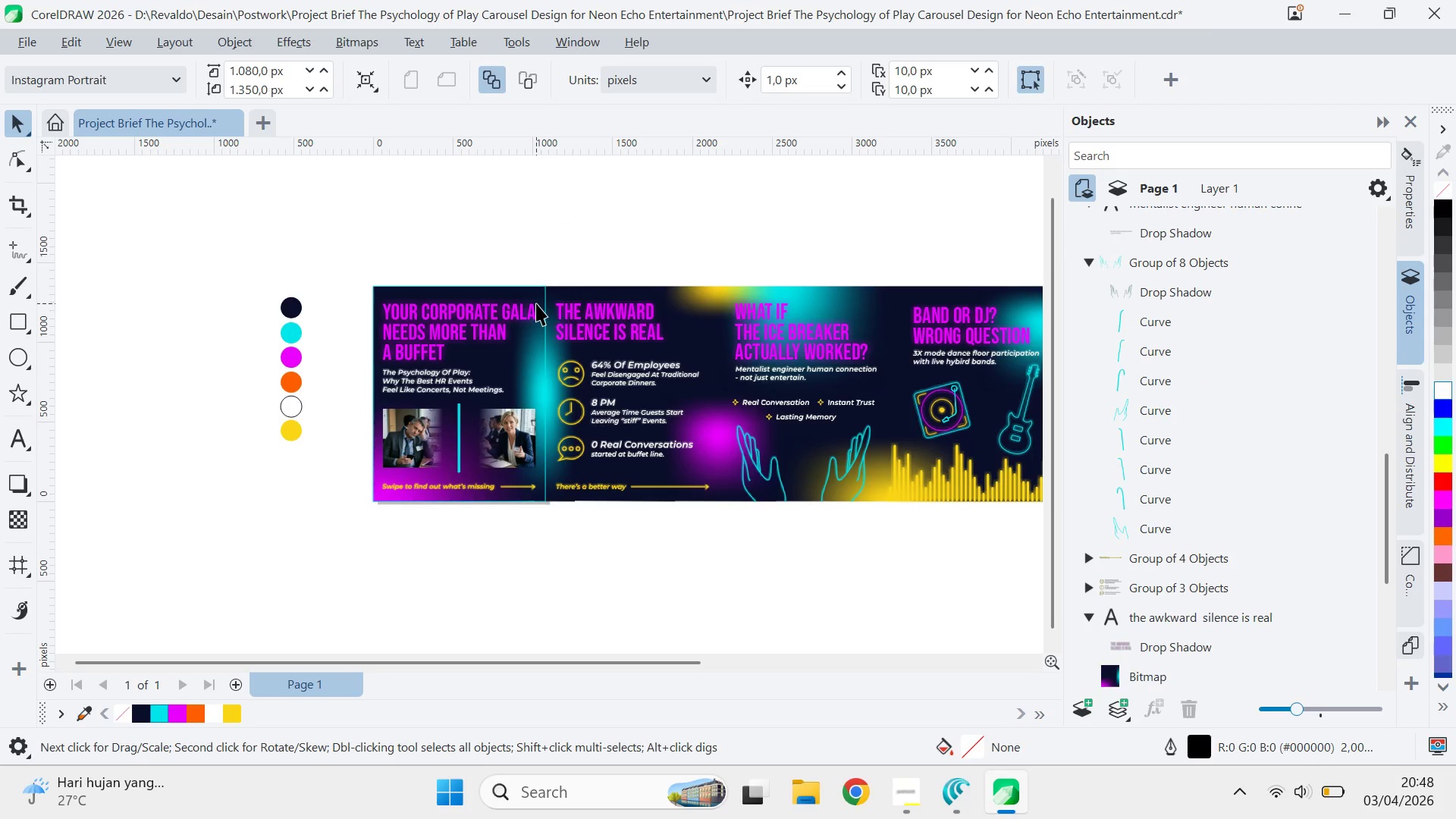 
left_click([545, 296])
 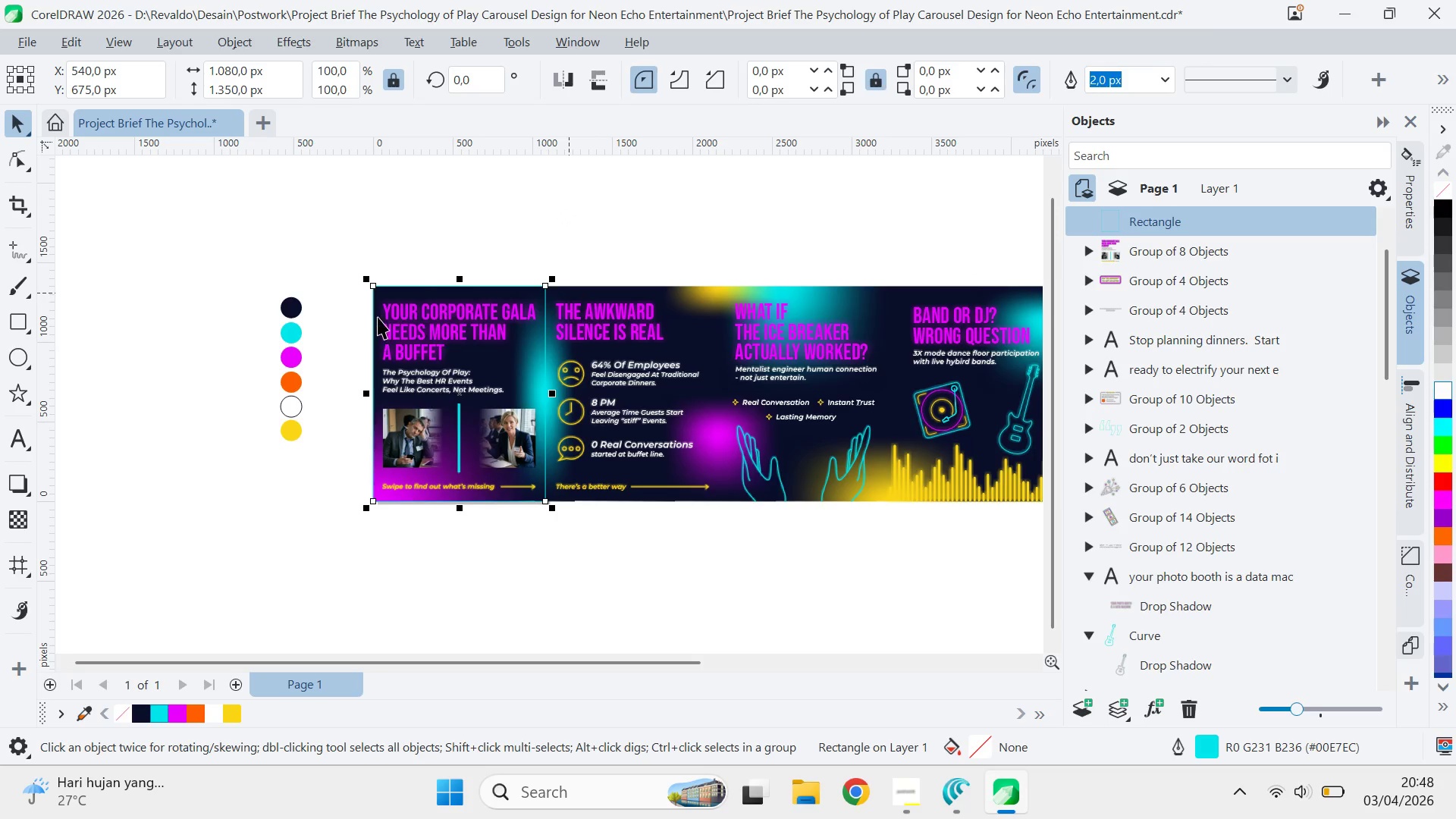 
hold_key(key=ControlLeft, duration=1.5)
left_click_drag(start_coordinate=[363, 397], to_coordinate=[603, 363])
 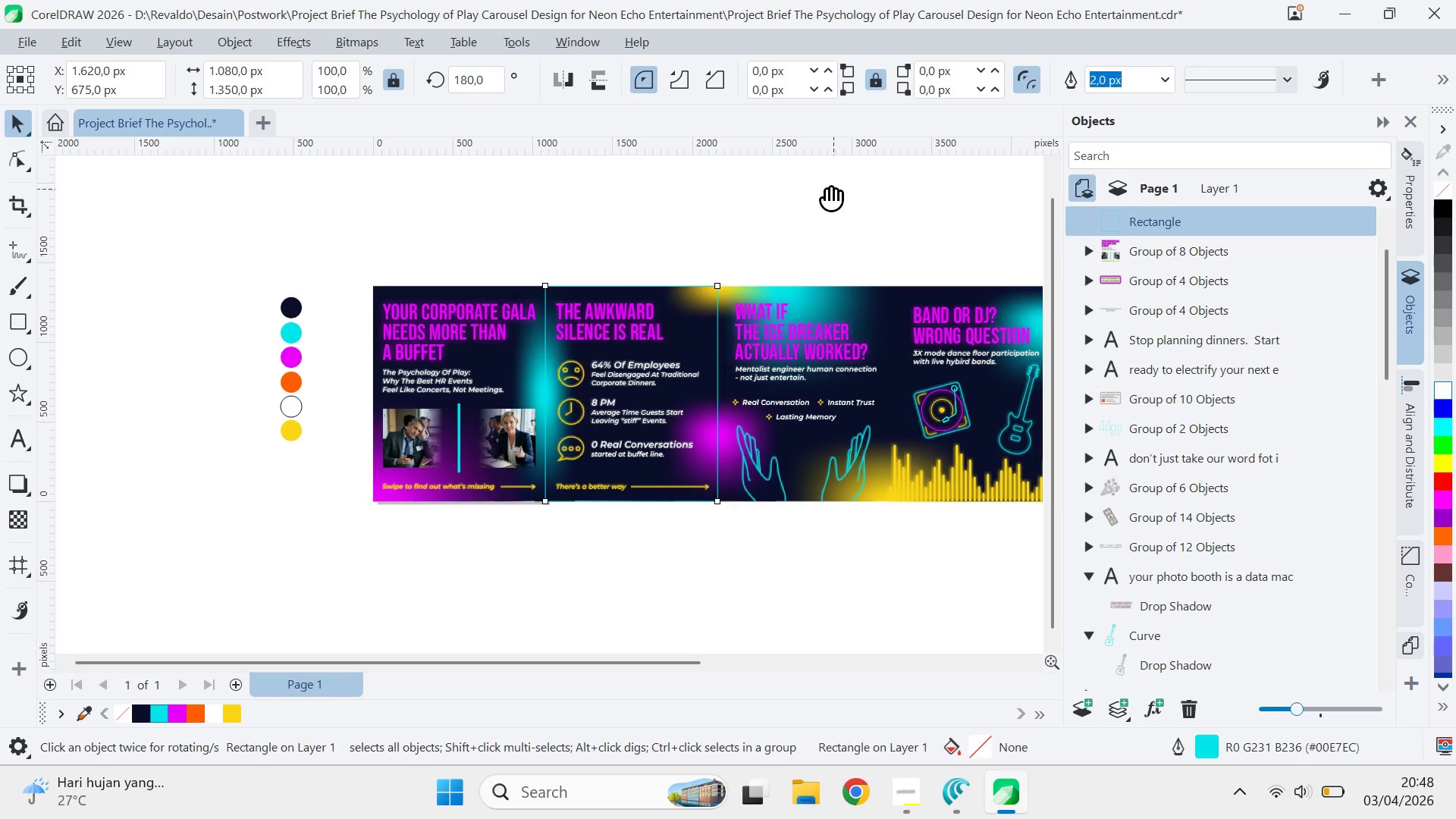 
type(qv)
 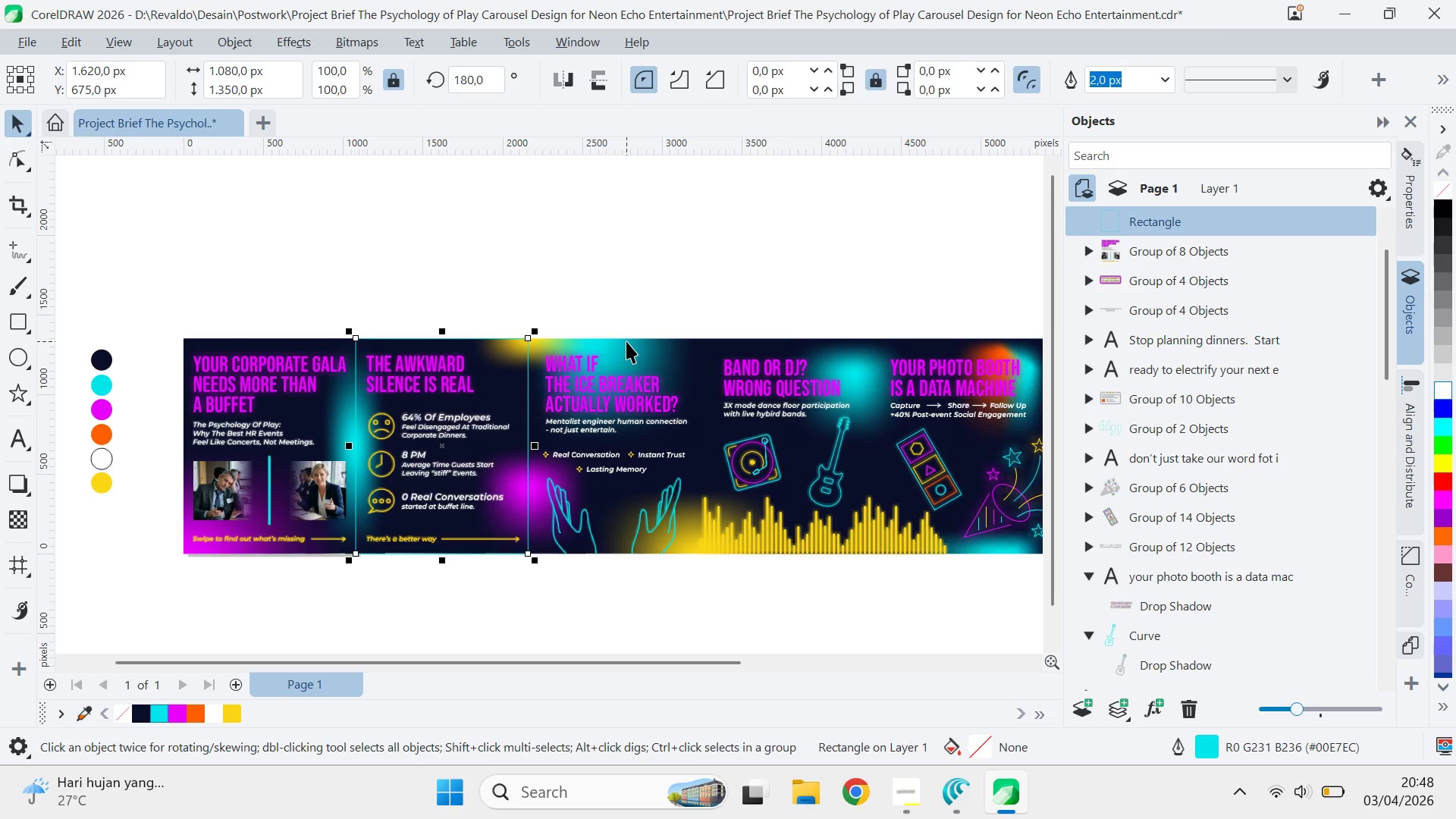 
left_click_drag(start_coordinate=[823, 192], to_coordinate=[633, 244])
 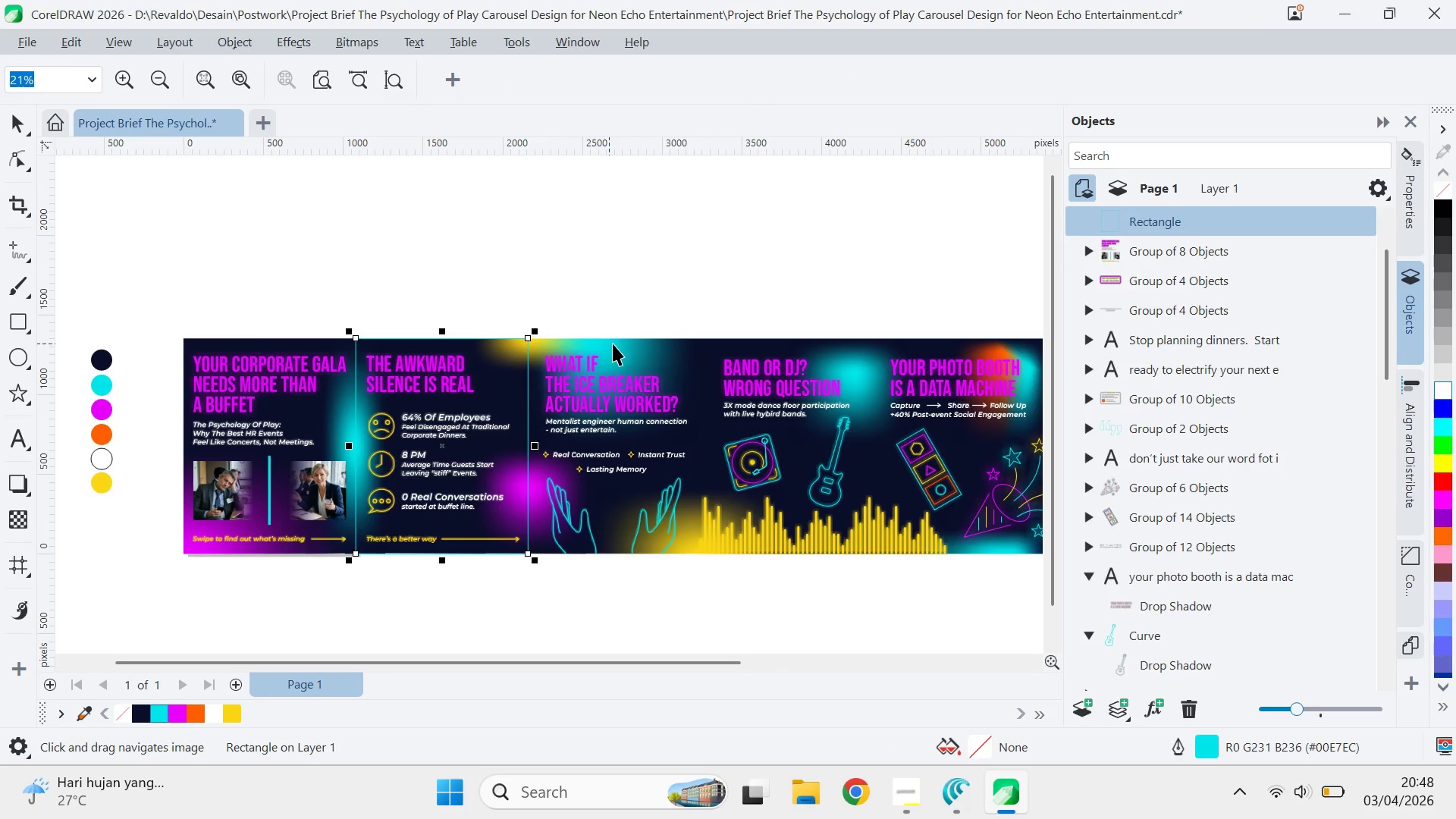 
hold_key(key=ShiftLeft, duration=0.58)
 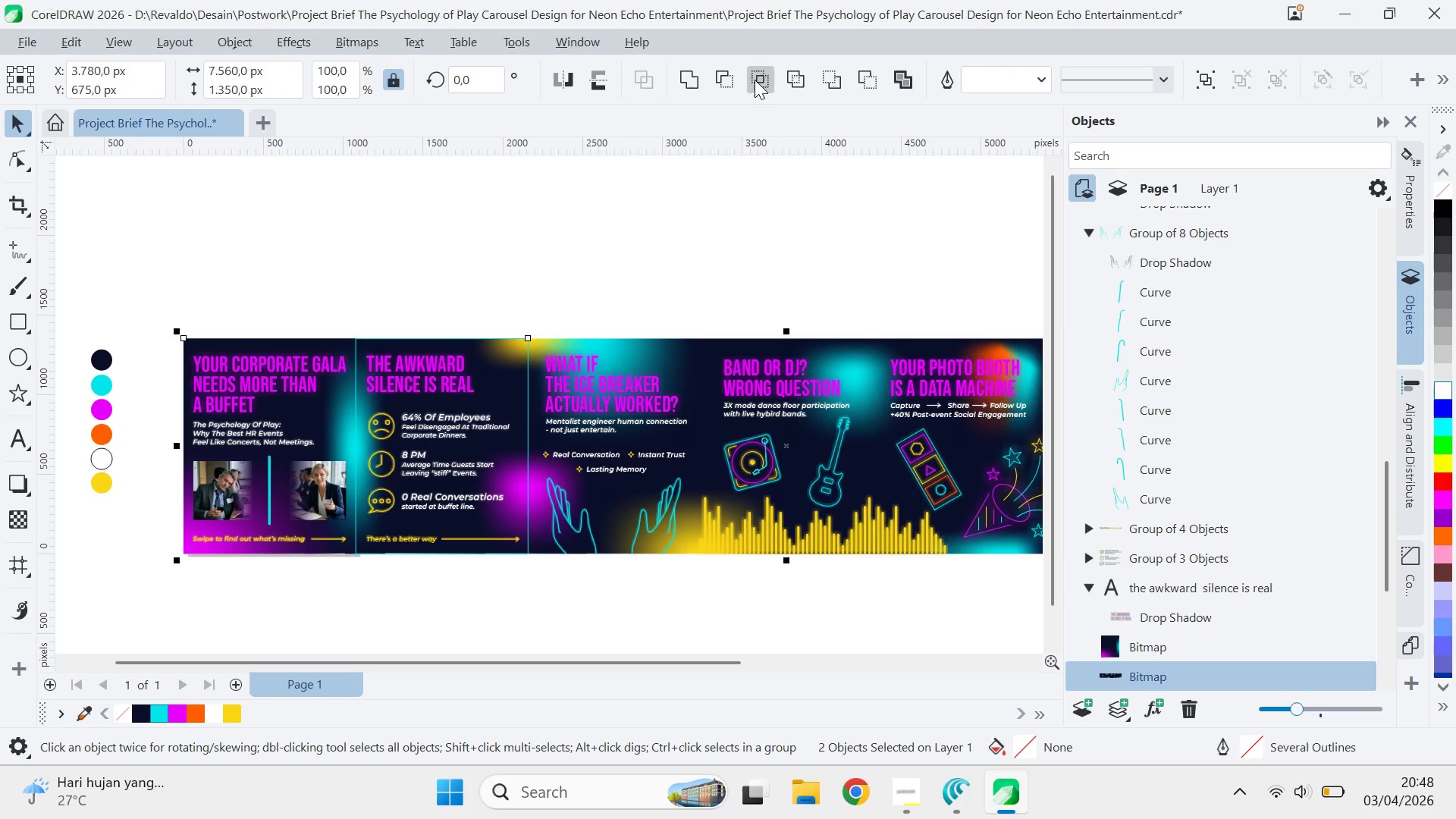 
double_click([711, 219])
 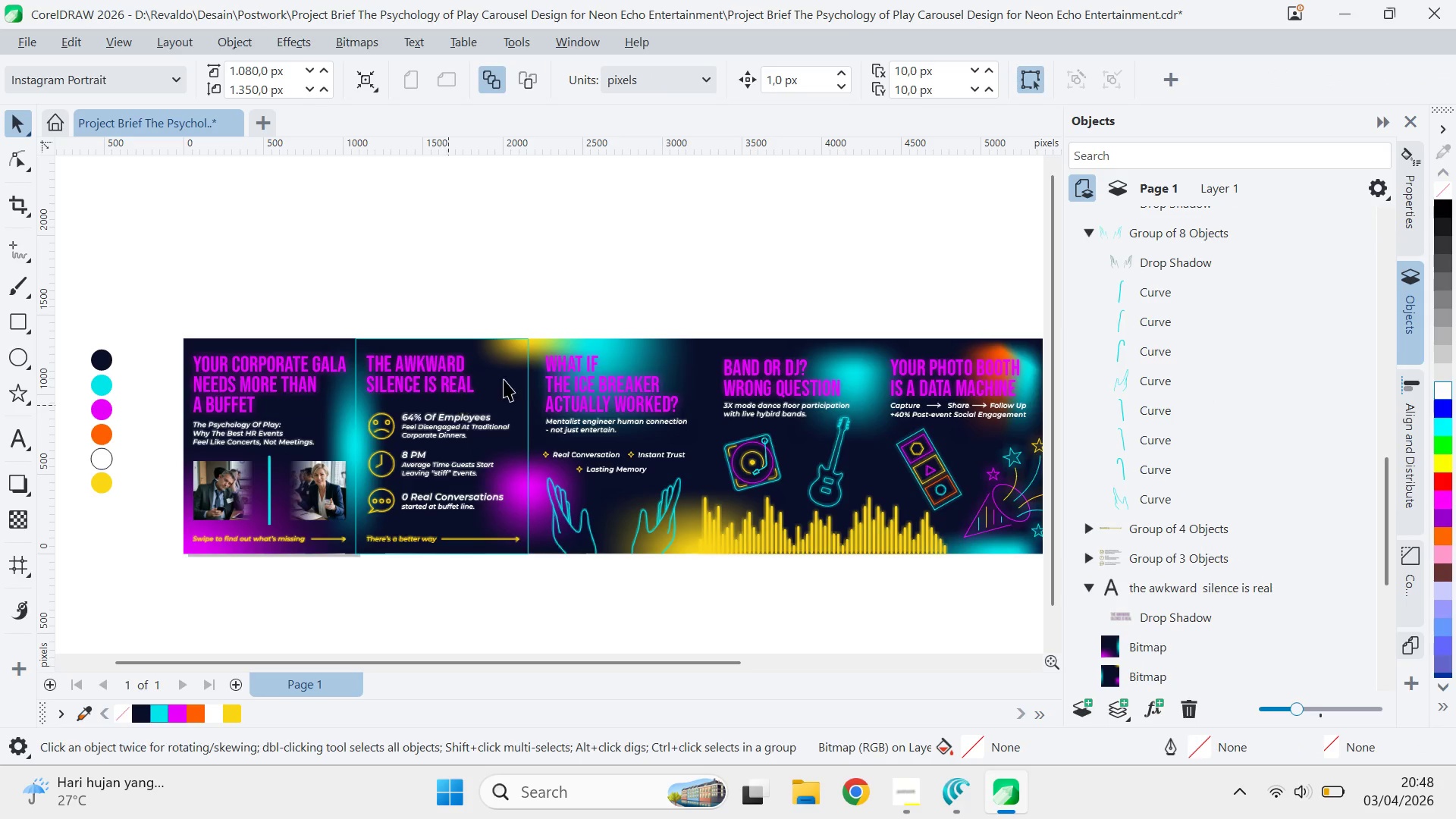 
left_click([504, 378])
 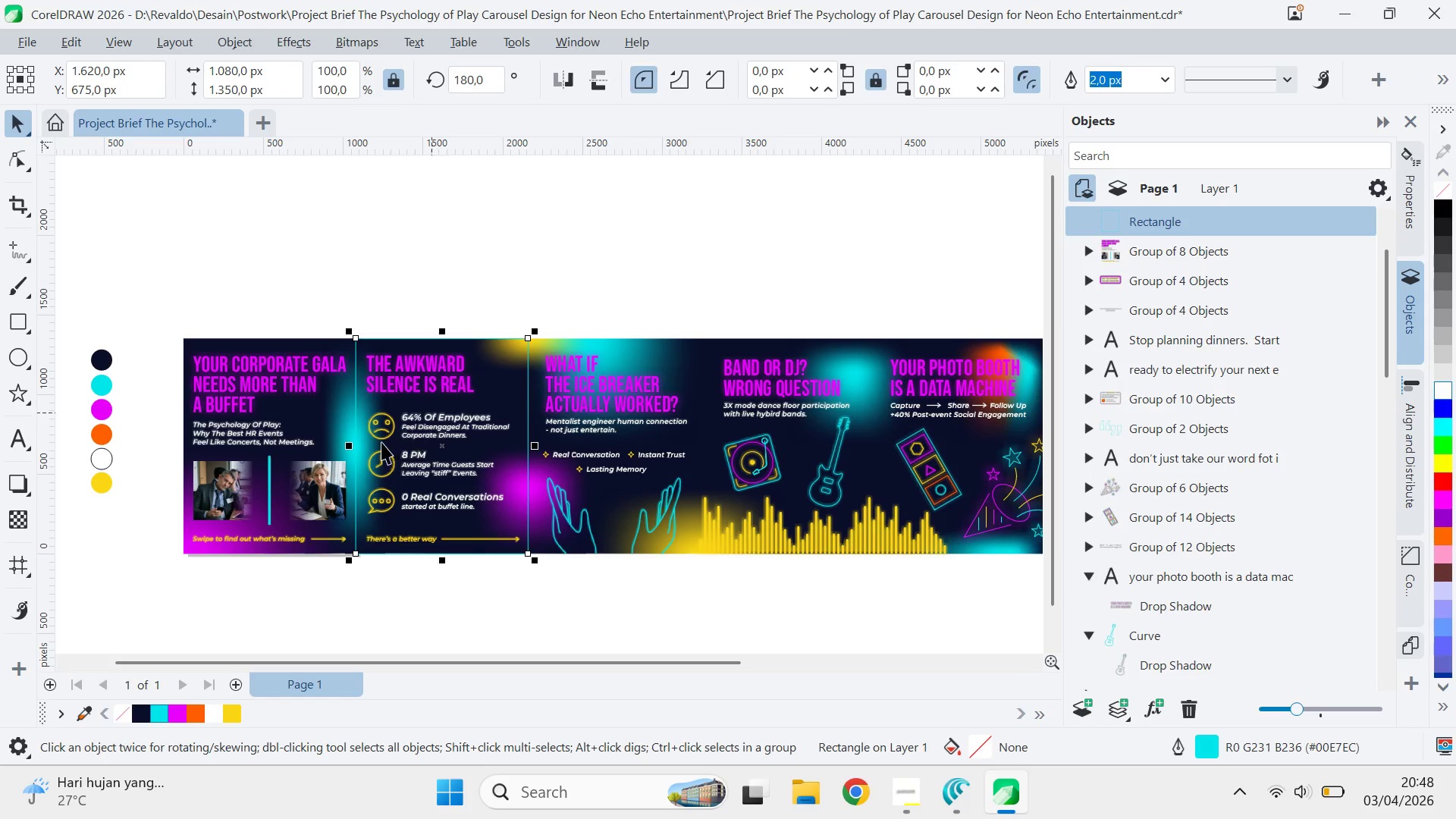 
hold_key(key=ControlLeft, duration=1.22)
left_click_drag(start_coordinate=[347, 444], to_coordinate=[534, 428])
 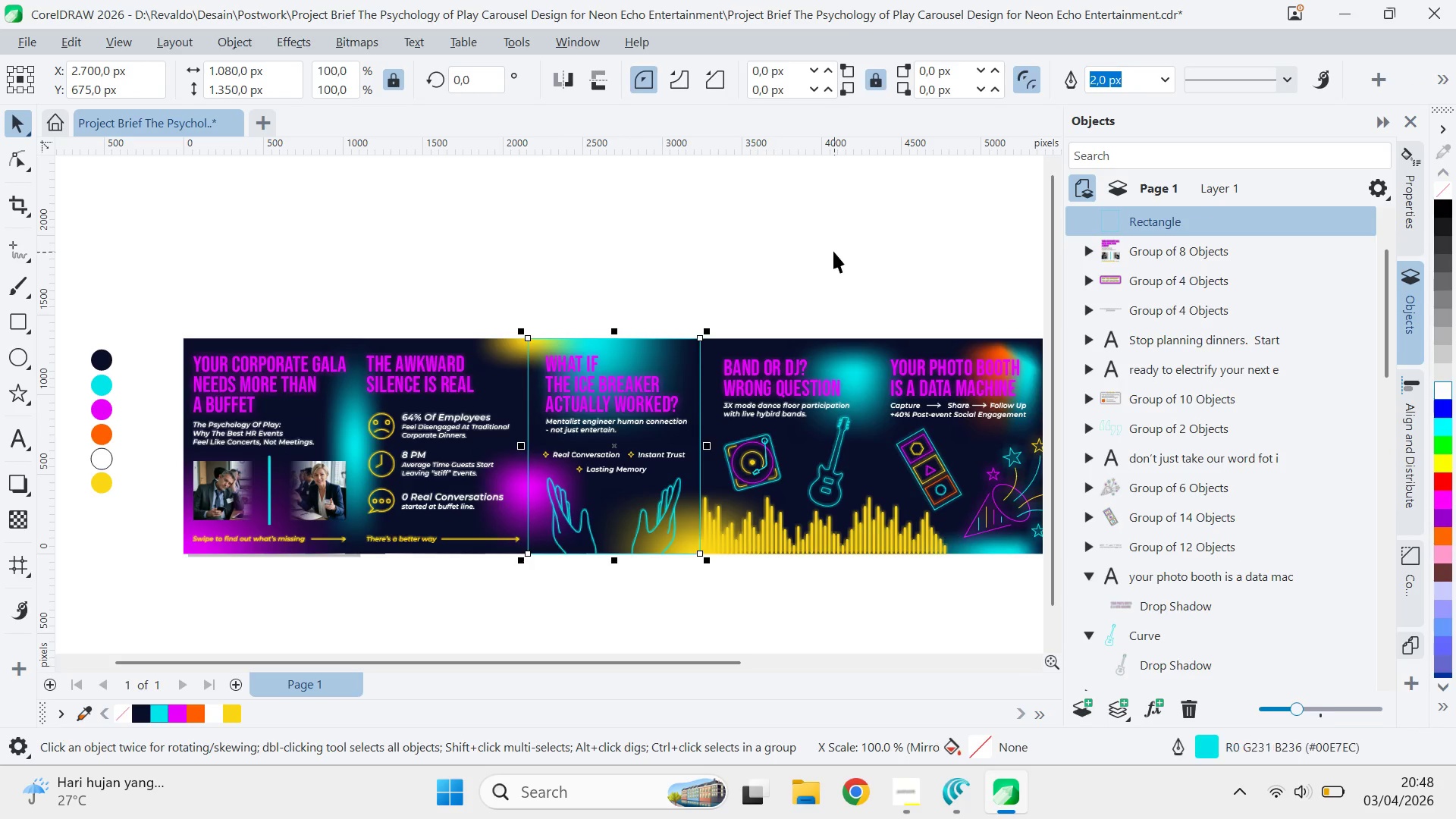 
type(qv)
 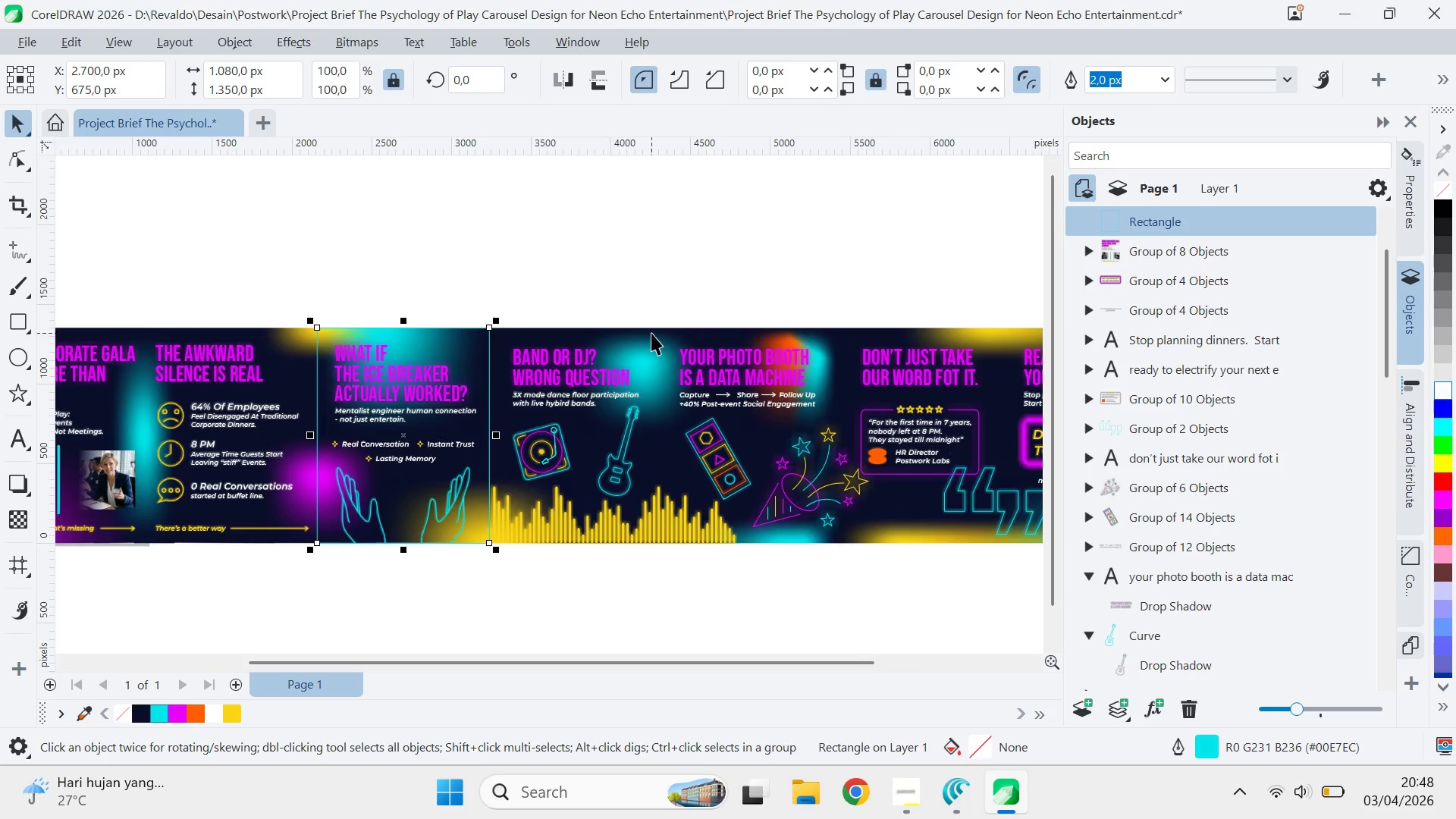 
left_click_drag(start_coordinate=[822, 249], to_coordinate=[611, 238])
 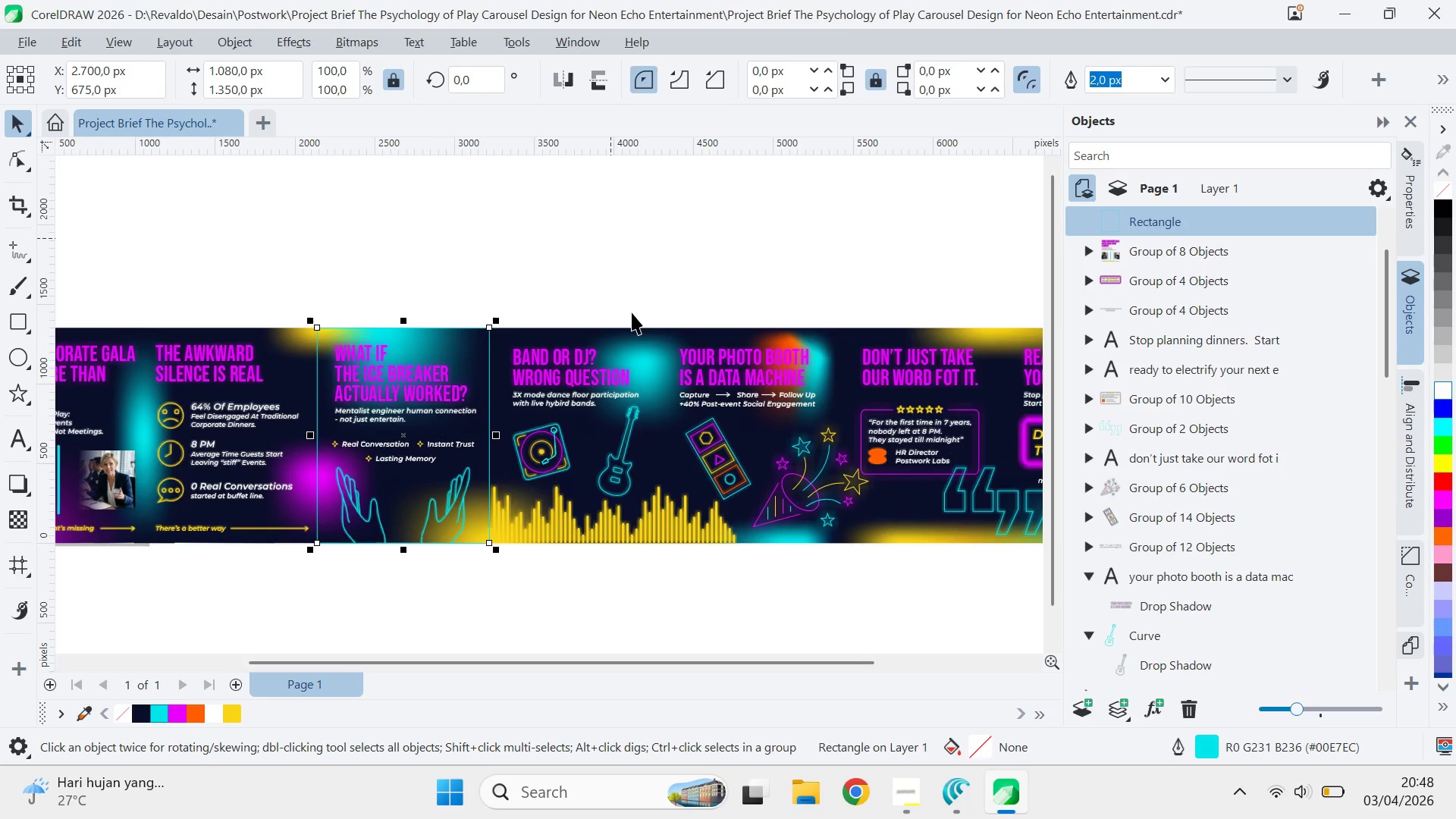 
hold_key(key=ShiftLeft, duration=0.36)
left_click([651, 333])
 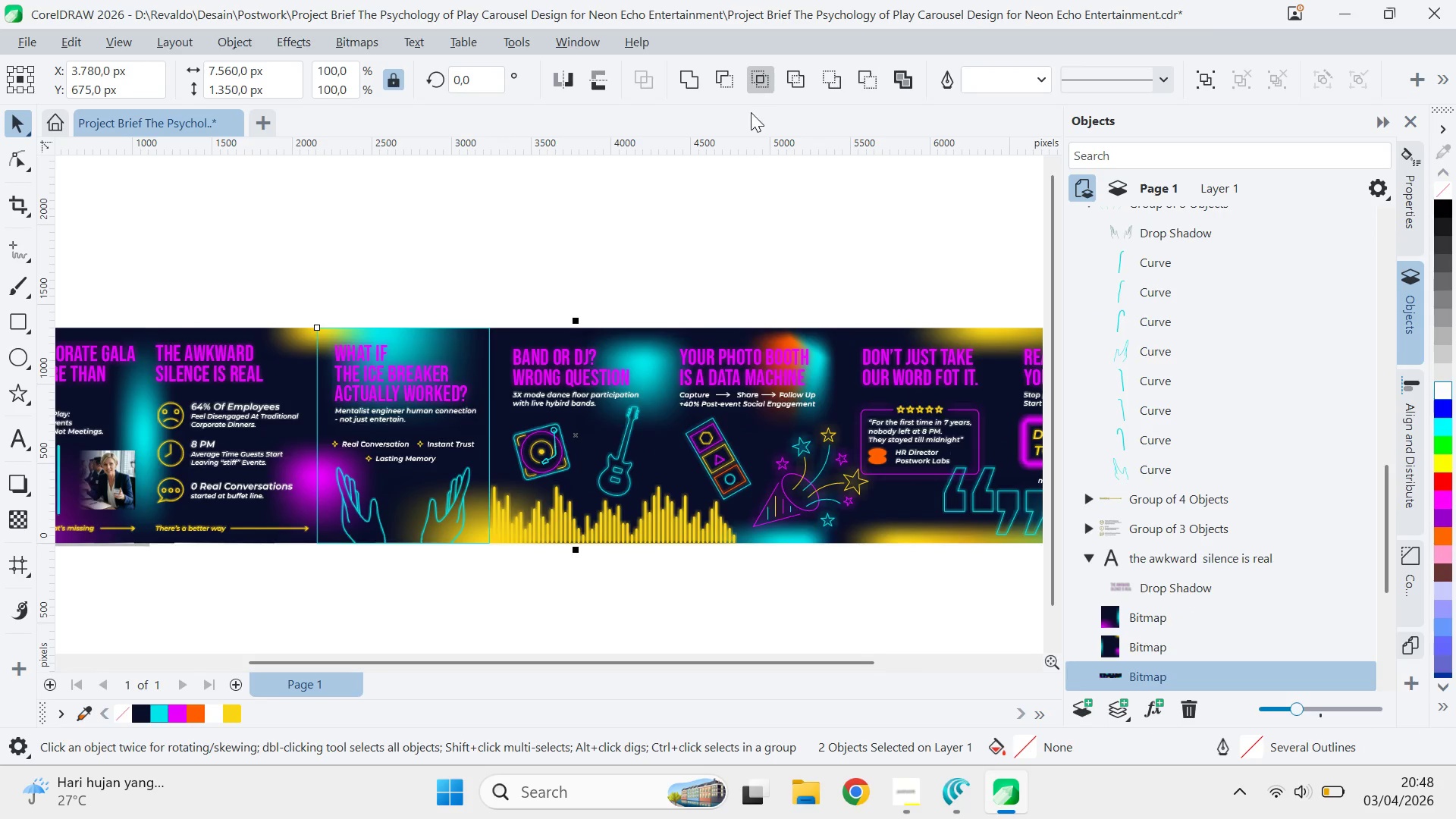 
type(qv)
 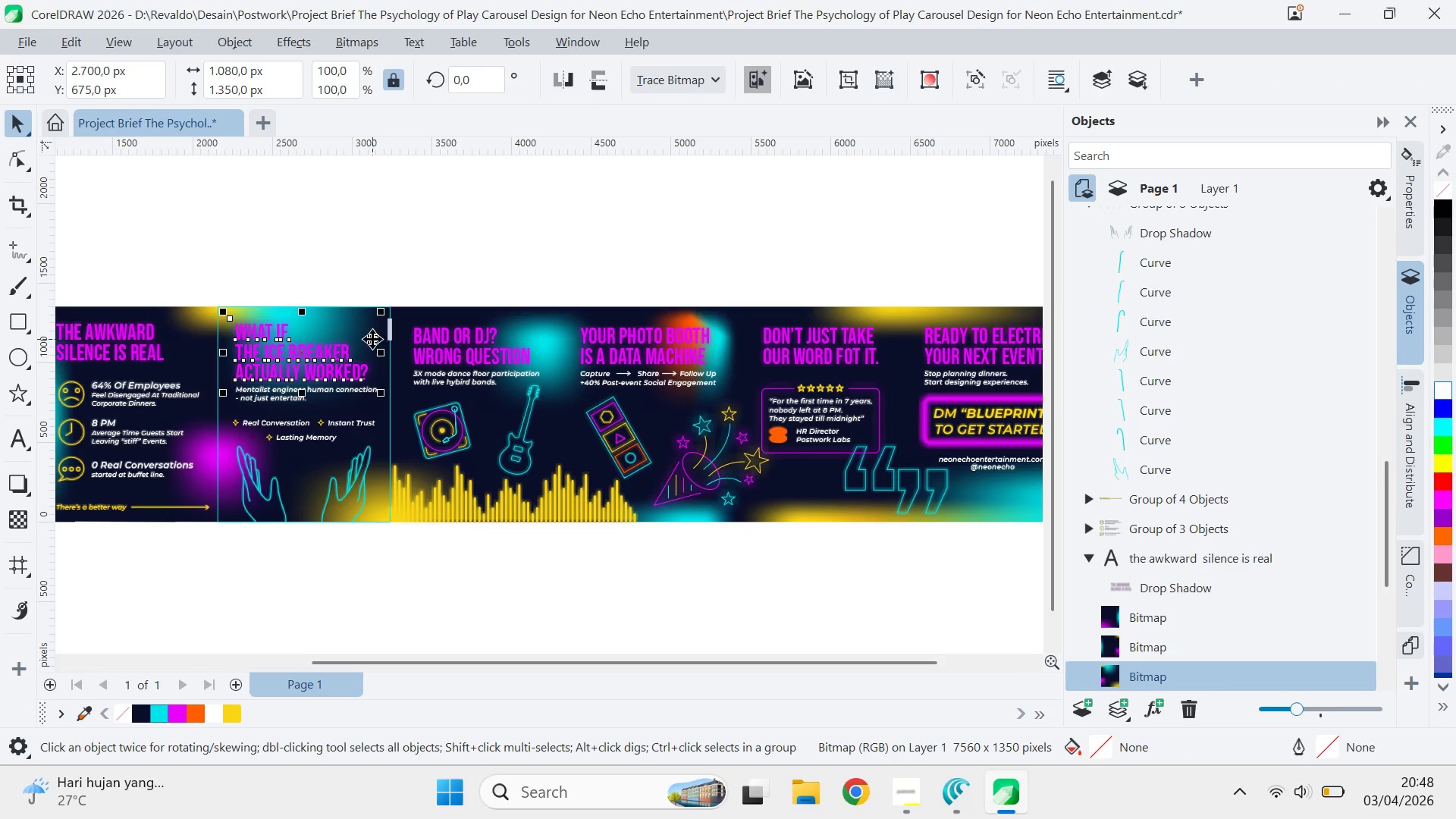 
left_click_drag(start_coordinate=[724, 231], to_coordinate=[625, 210])
 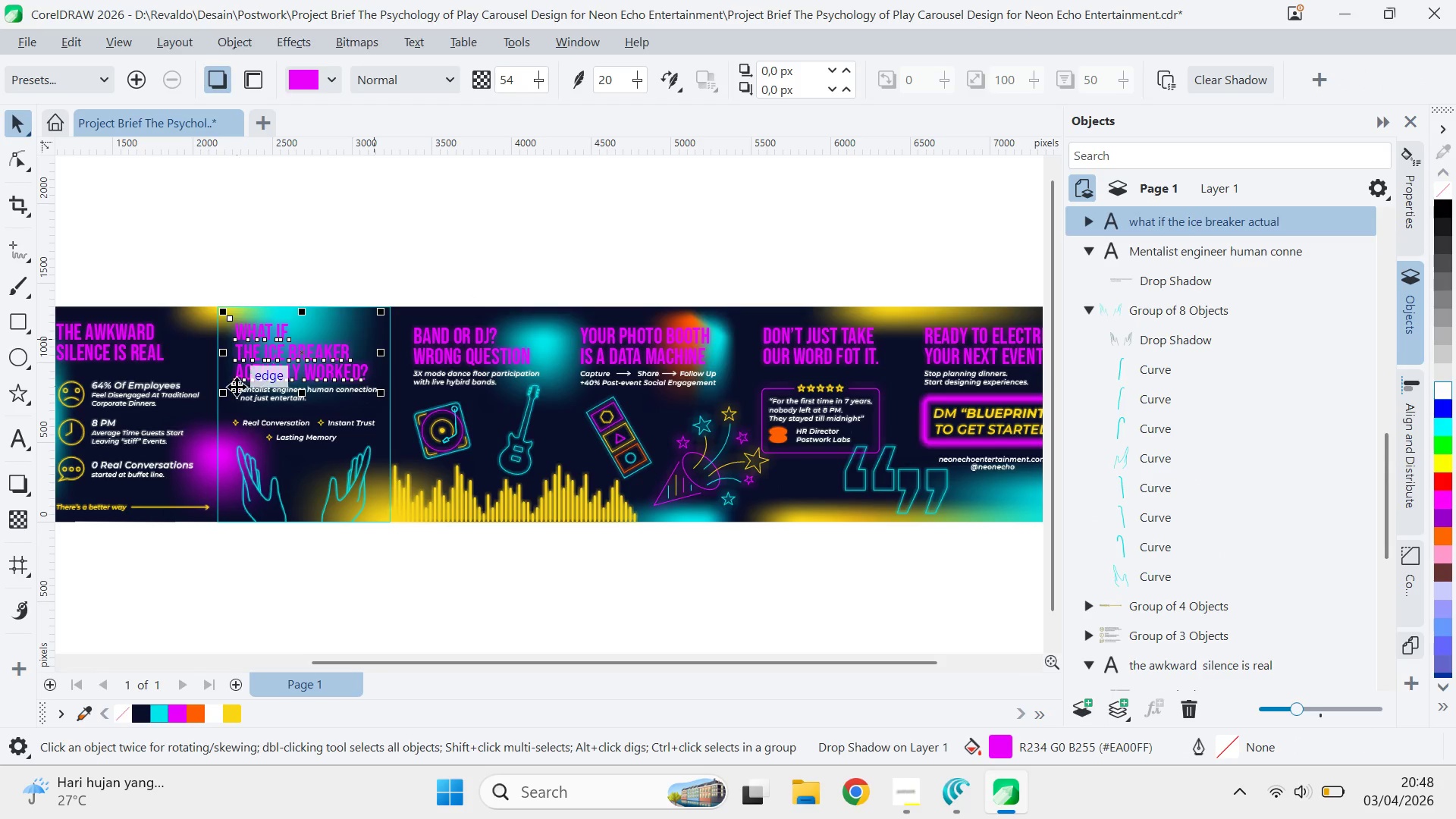 
left_click([366, 212])
 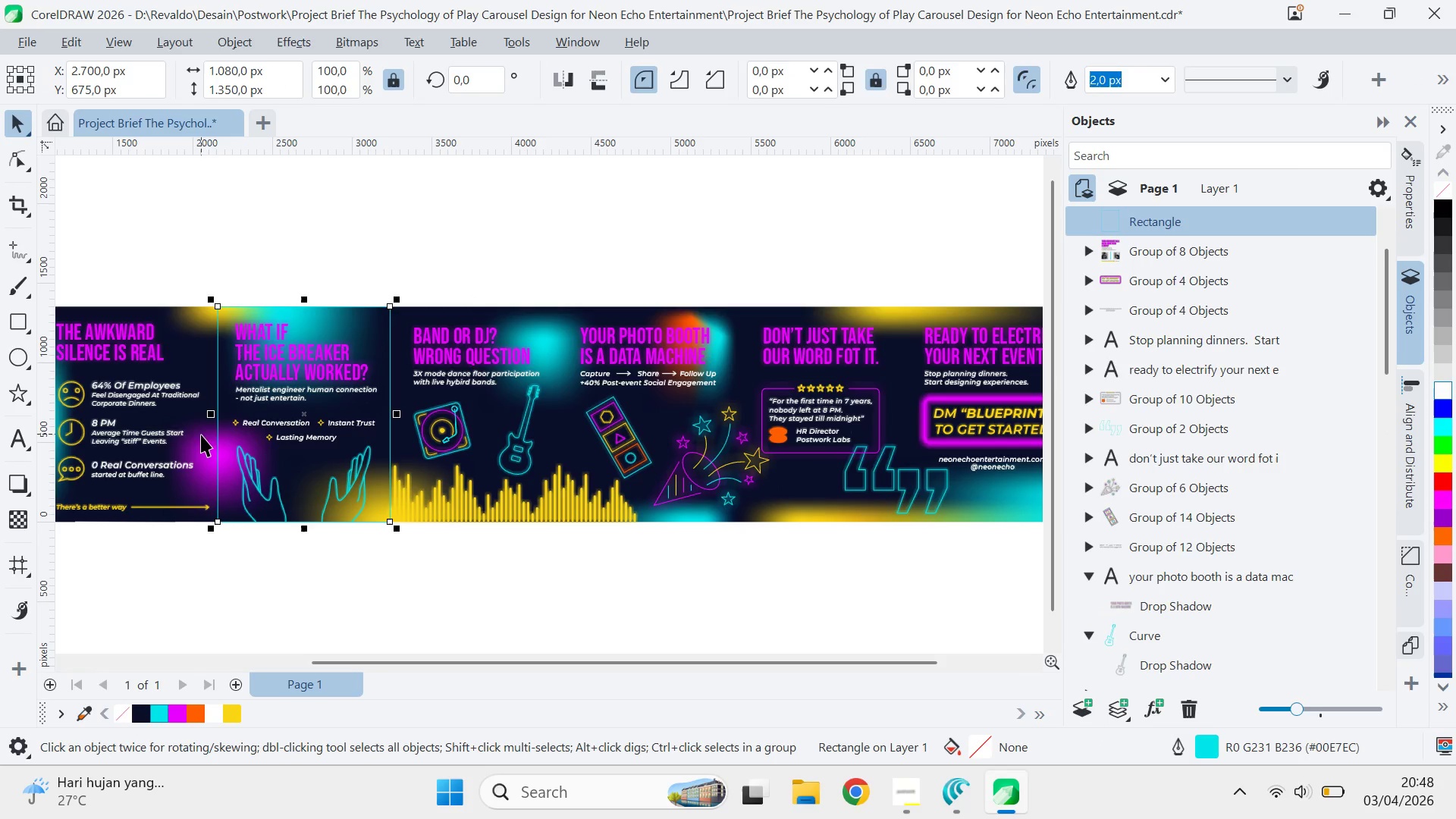 
left_click_drag(start_coordinate=[209, 413], to_coordinate=[461, 380])
 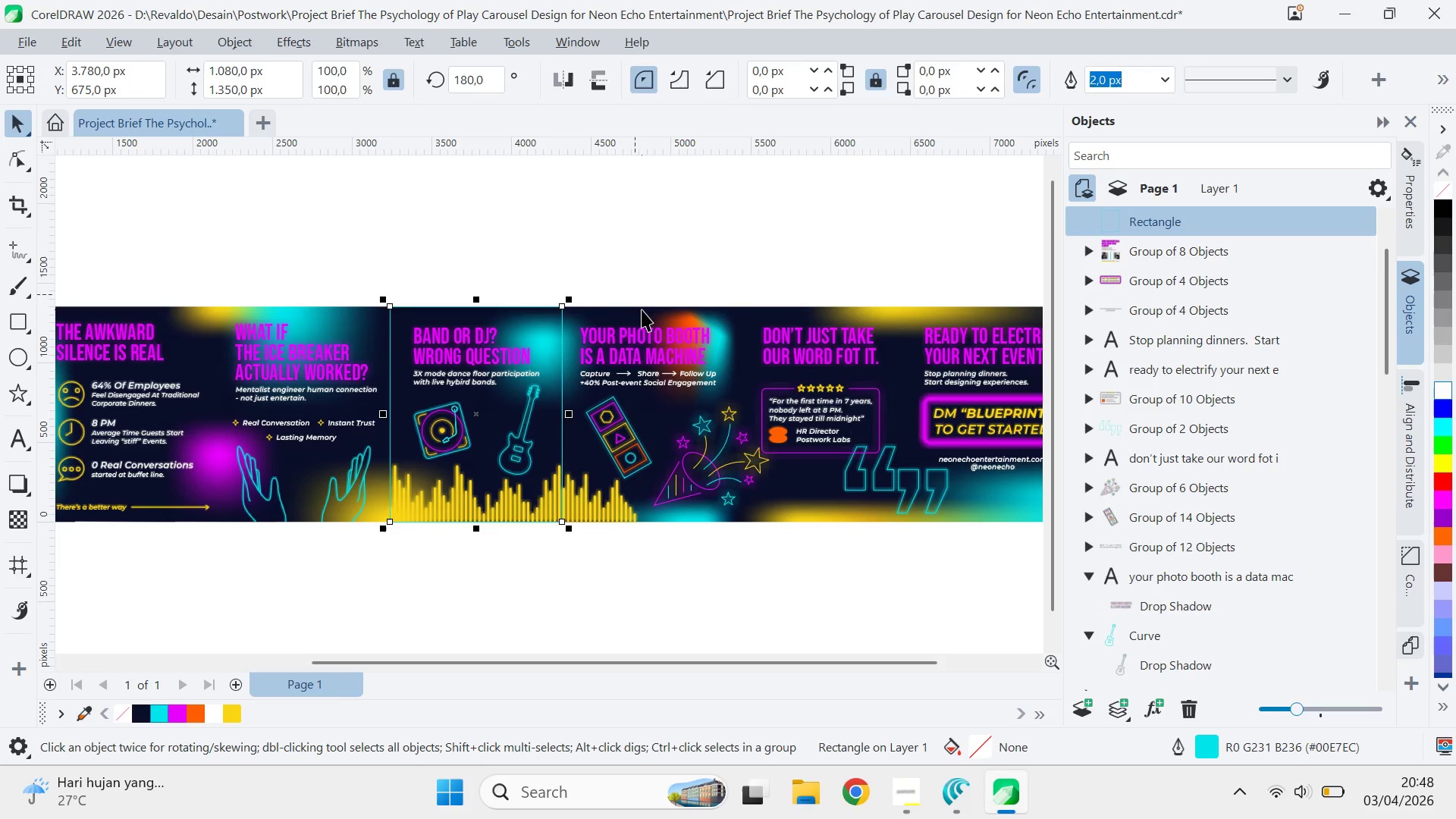 
hold_key(key=ControlLeft, duration=0.61)
 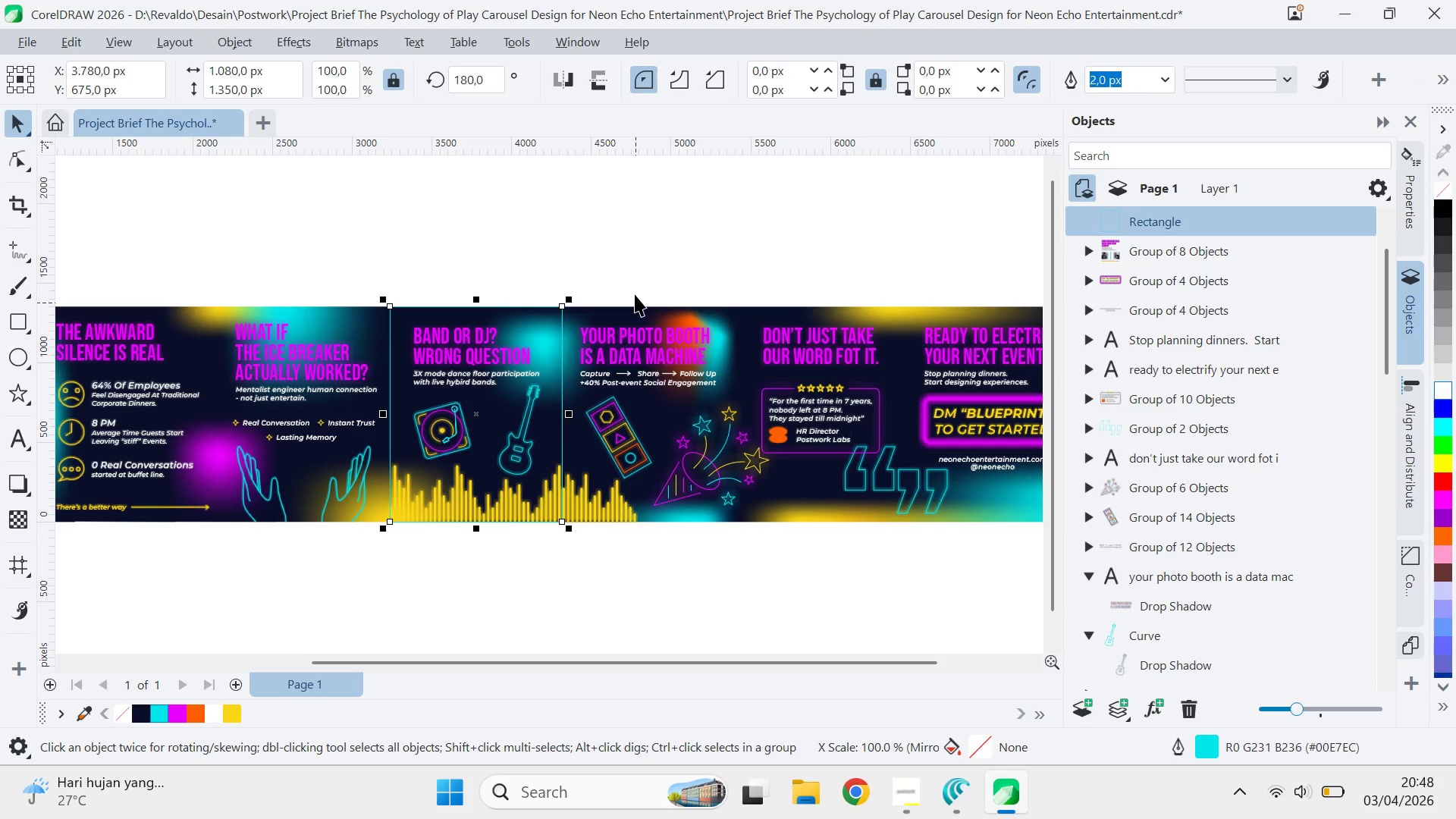 
hold_key(key=ShiftLeft, duration=0.67)
 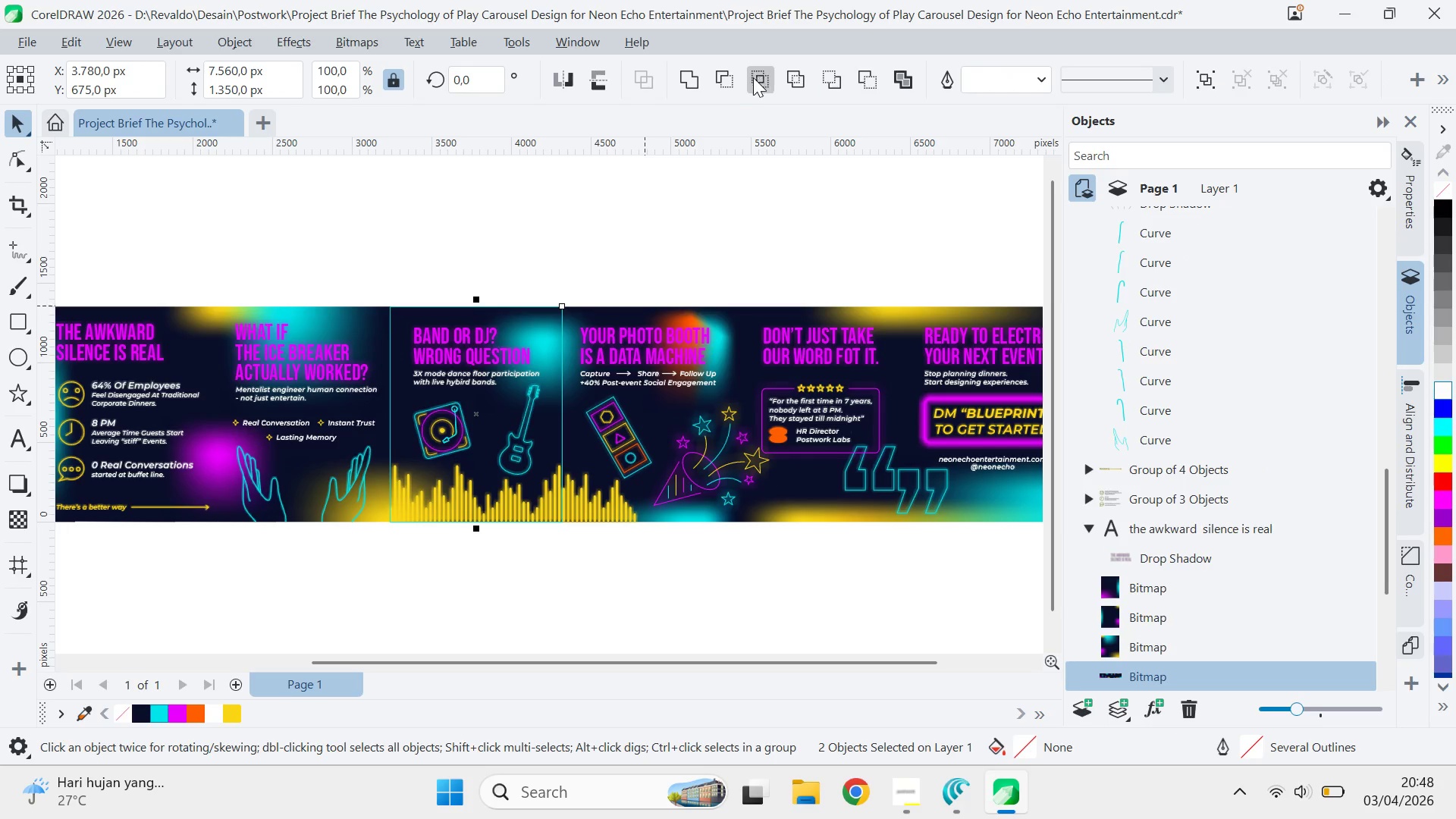 
hold_key(key=ShiftLeft, duration=4.34)
double_click([701, 205])
 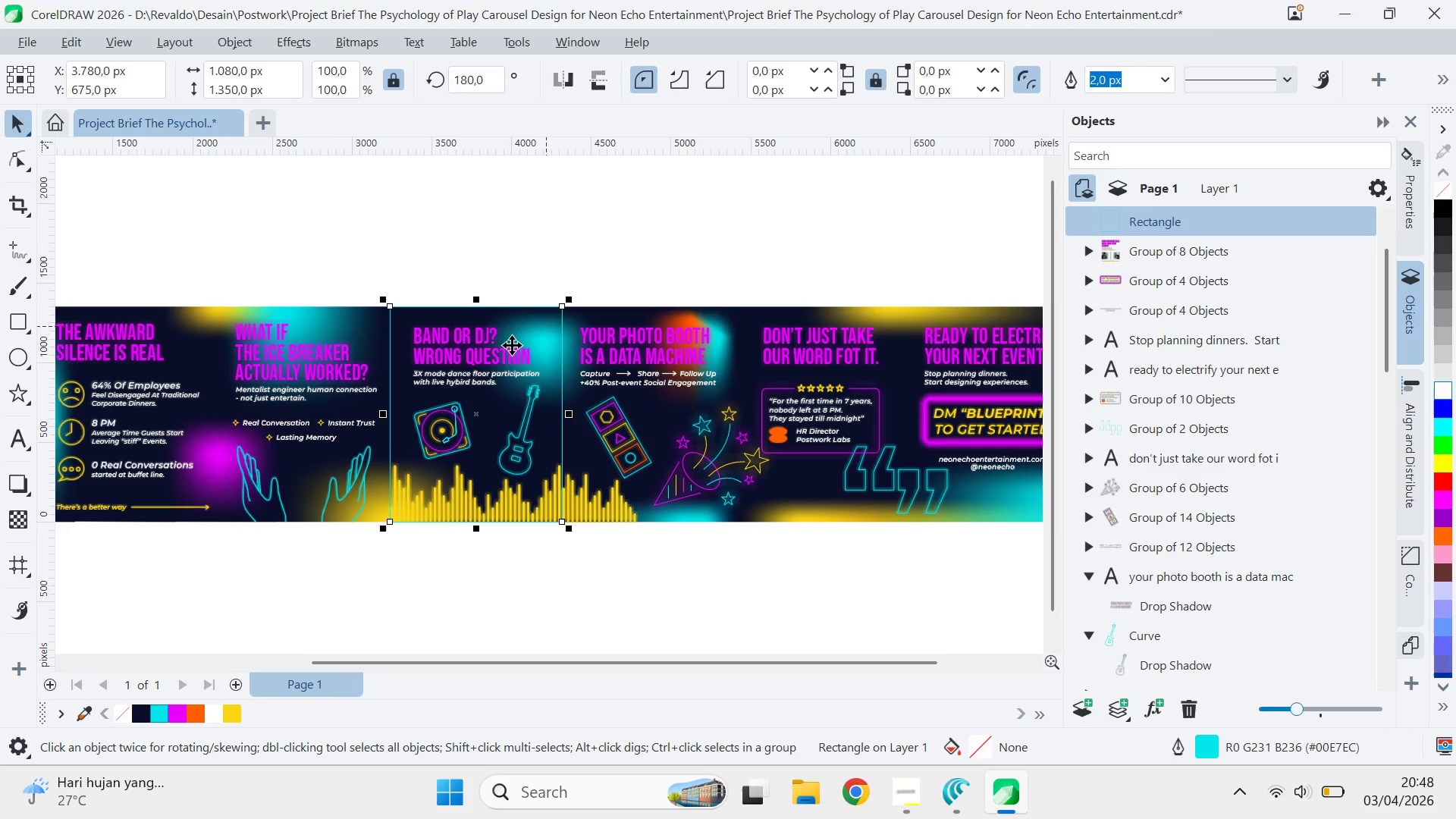 
hold_key(key=ControlLeft, duration=1.12)
left_click_drag(start_coordinate=[385, 415], to_coordinate=[641, 376])
 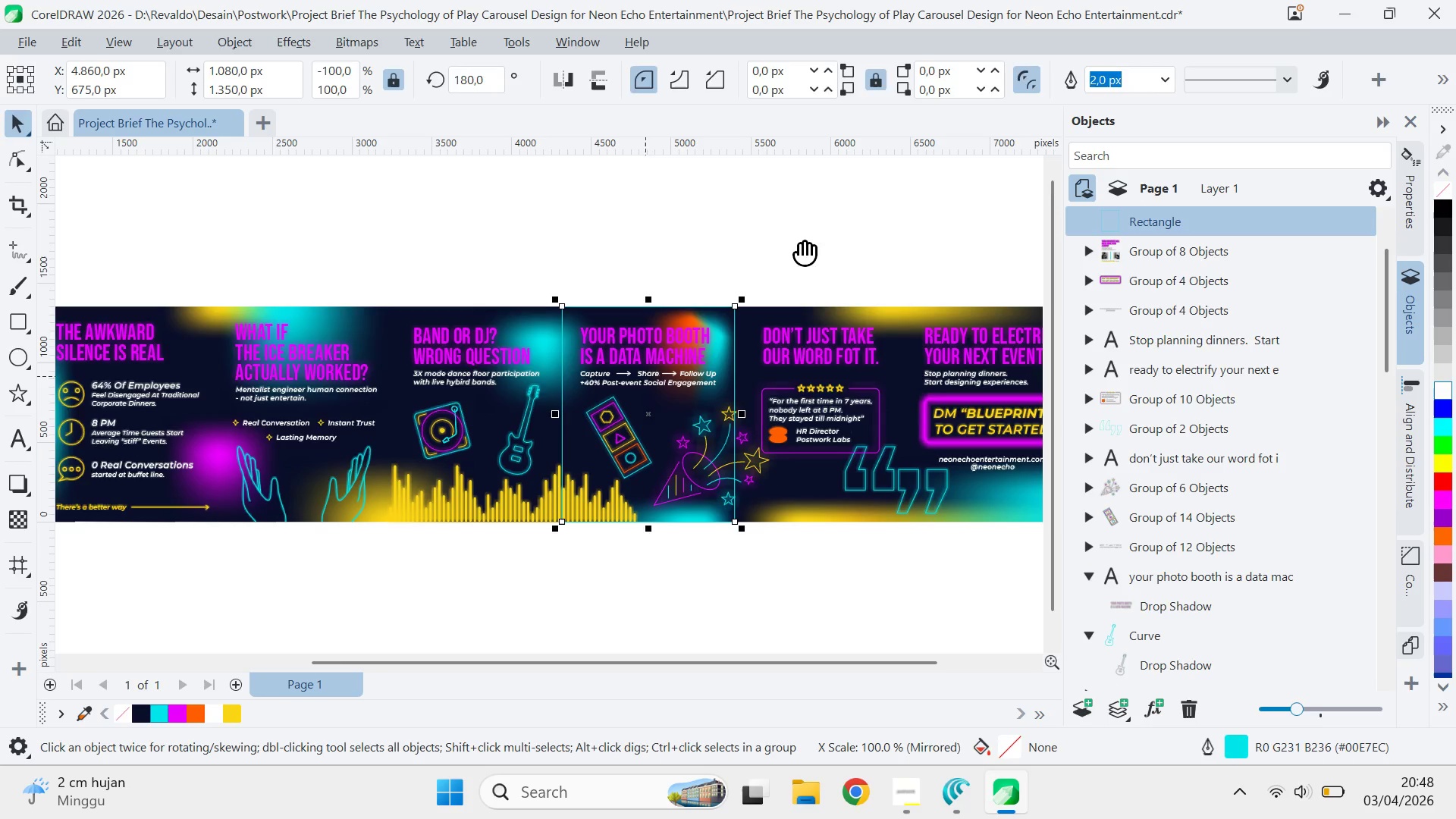 
type(qv)
 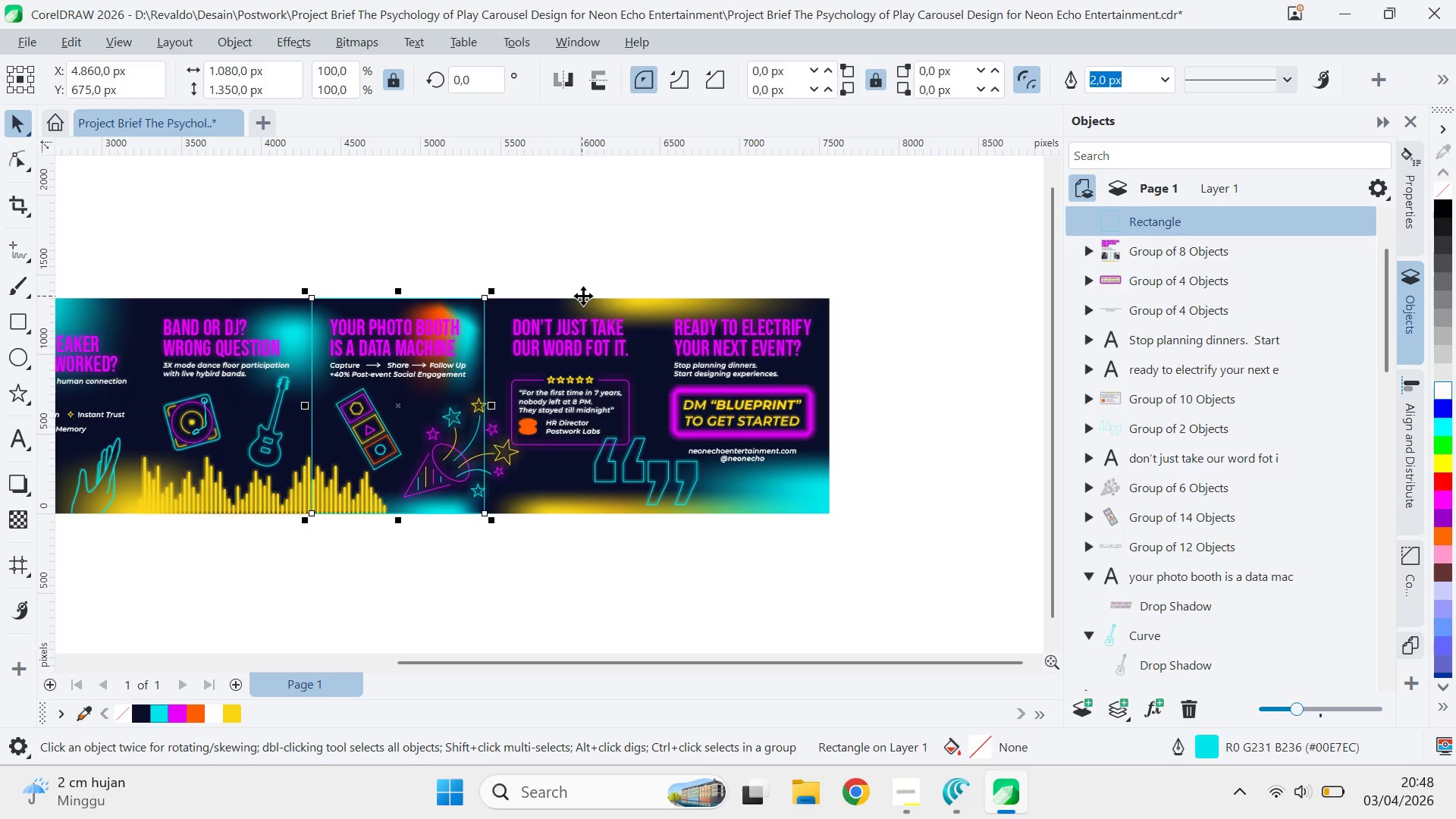 
left_click_drag(start_coordinate=[800, 243], to_coordinate=[550, 235])
 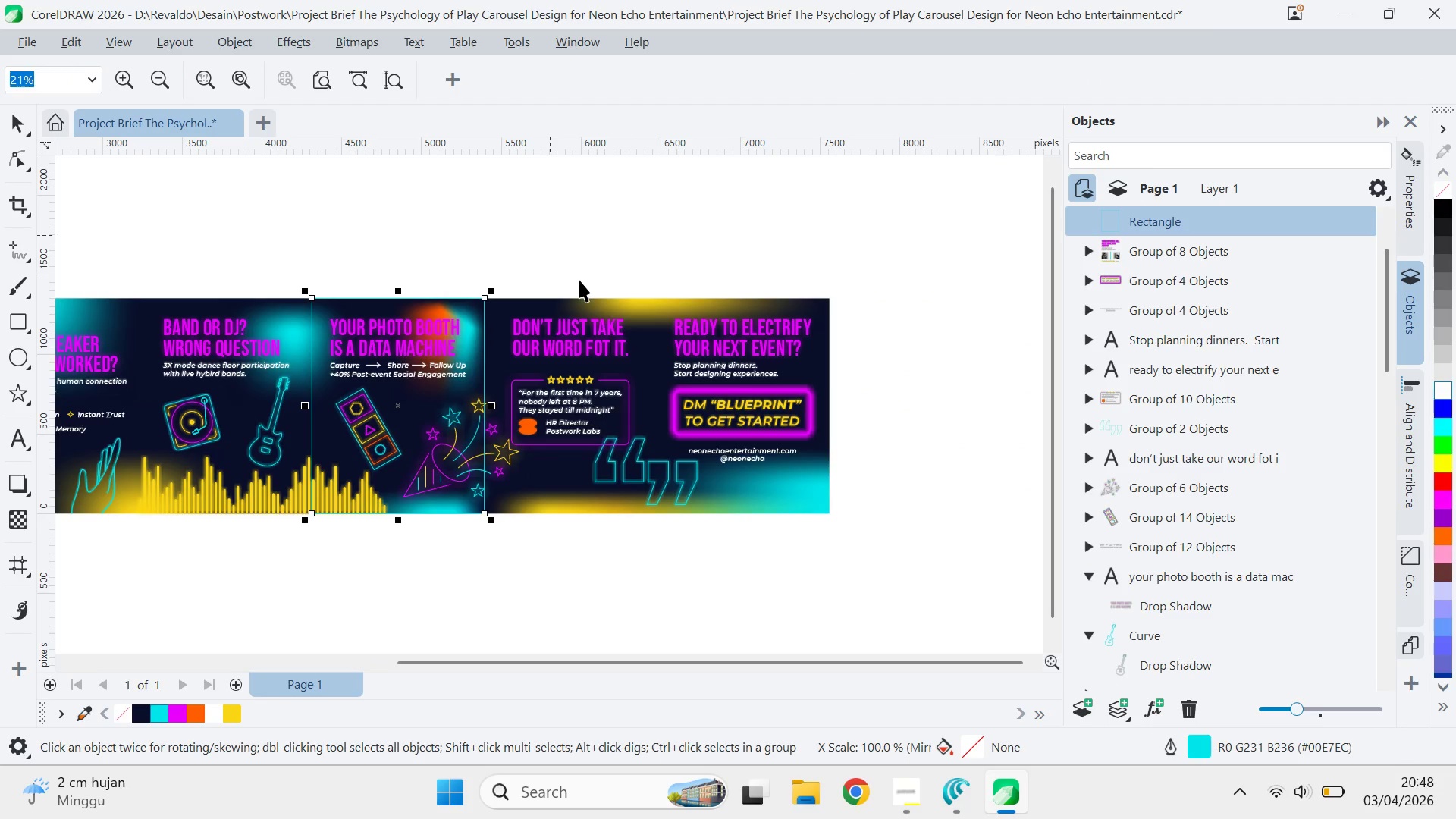 
hold_key(key=ShiftLeft, duration=0.64)
 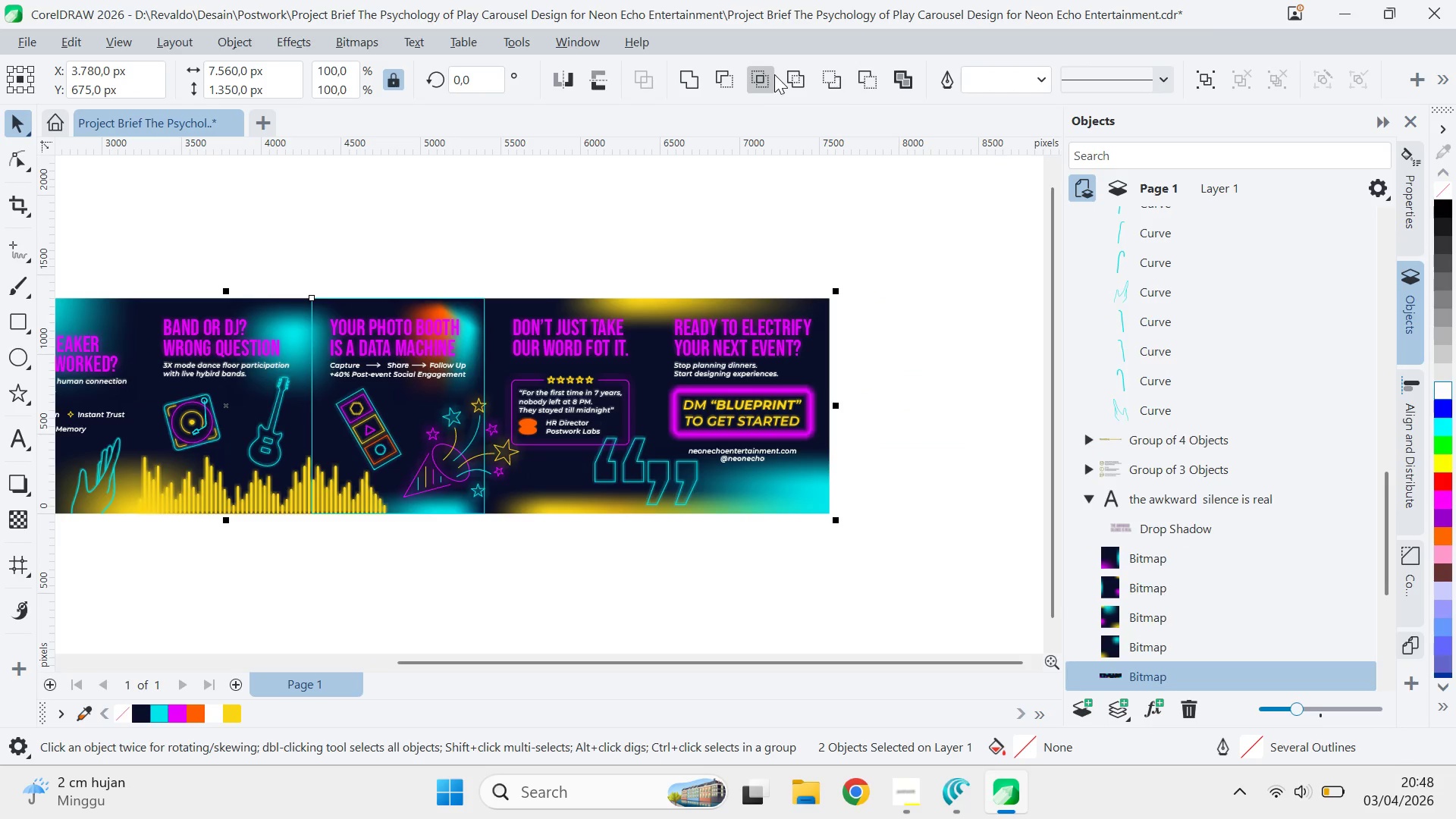 
hold_key(key=ShiftLeft, duration=4.53)
left_click([763, 80])
 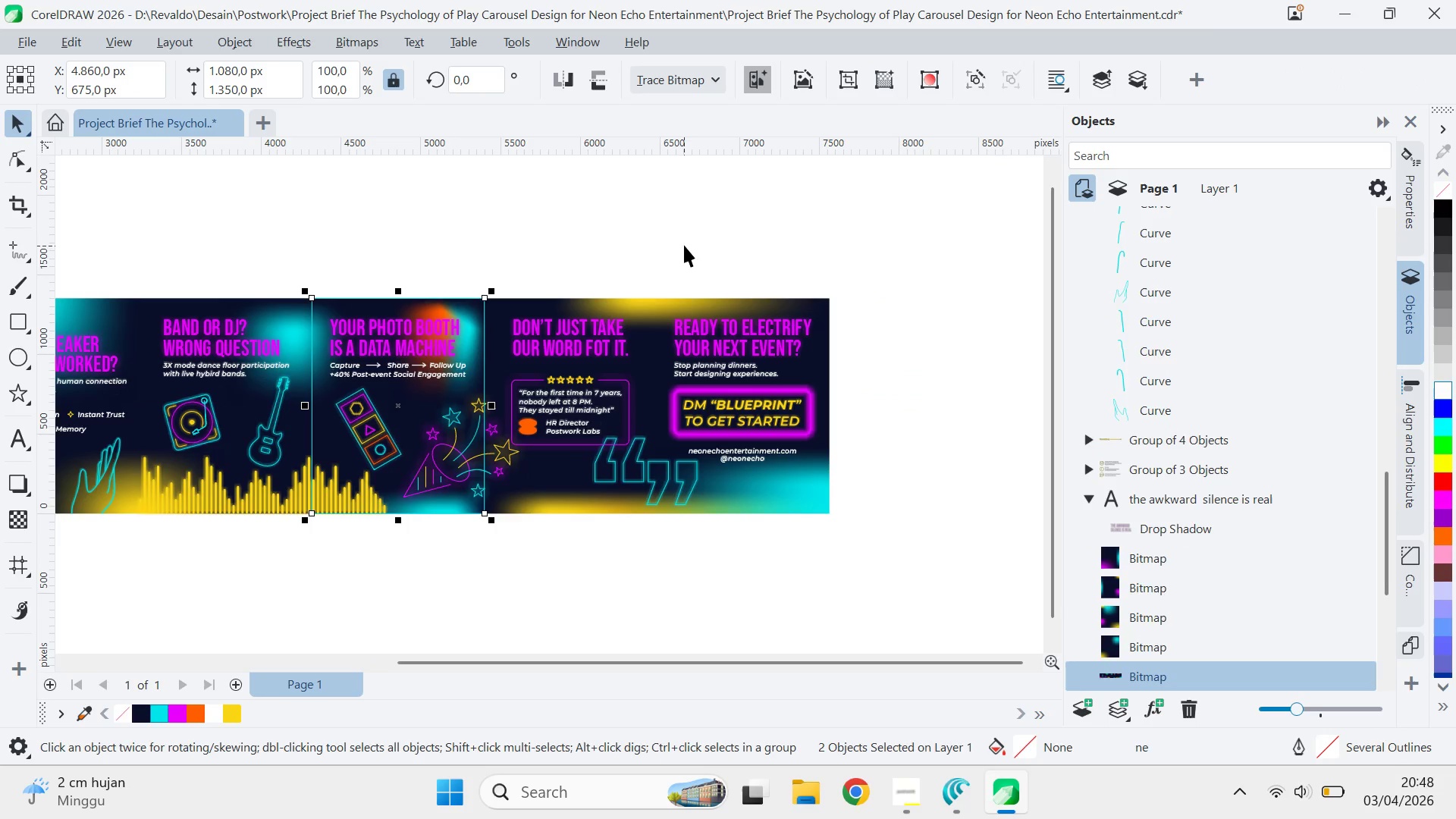 
left_click([681, 246])
 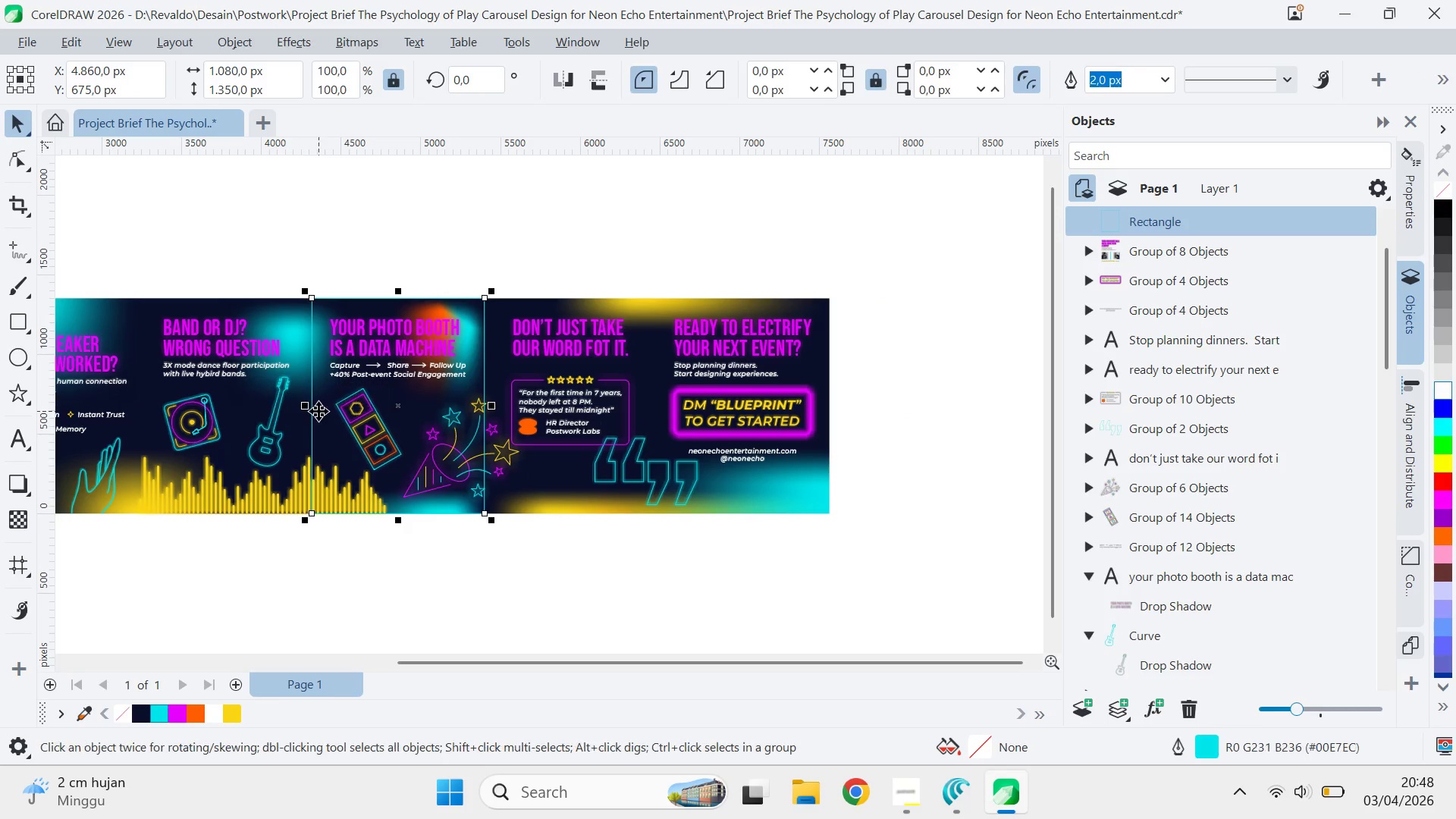 
hold_key(key=ControlLeft, duration=0.83)
left_click_drag(start_coordinate=[304, 408], to_coordinate=[520, 396])
 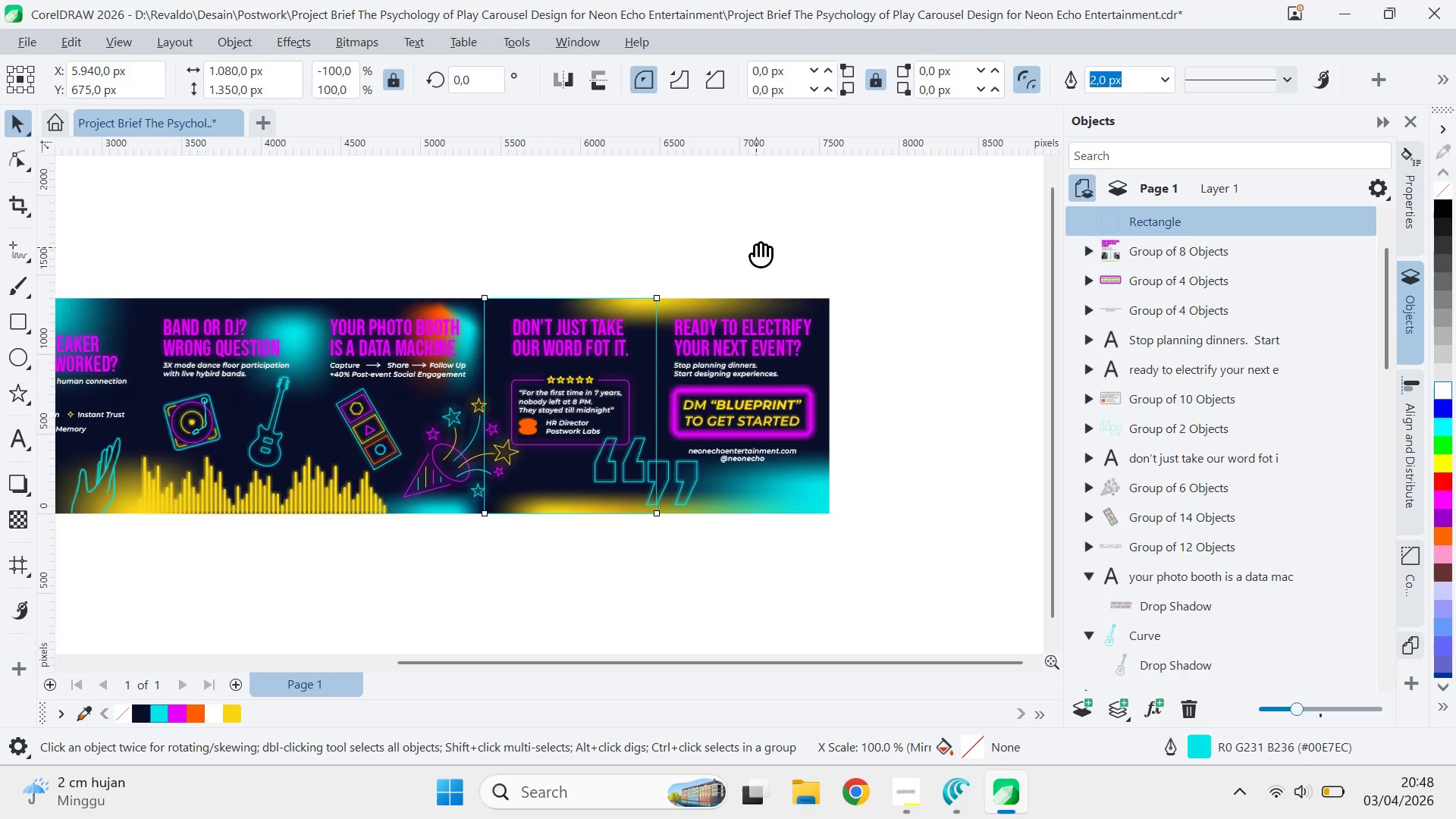 
type(qv)
 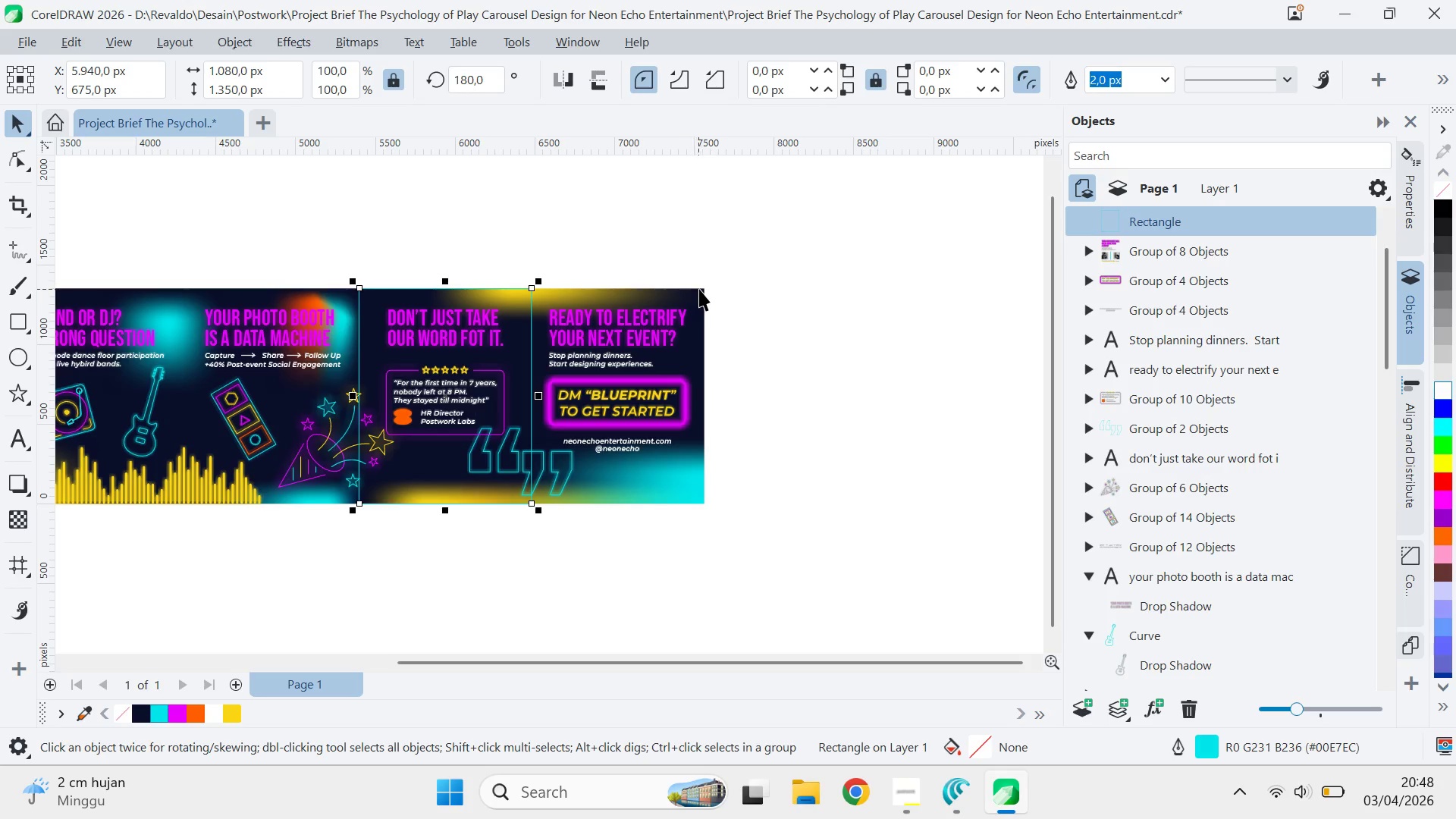 
left_click_drag(start_coordinate=[754, 245], to_coordinate=[629, 235])
 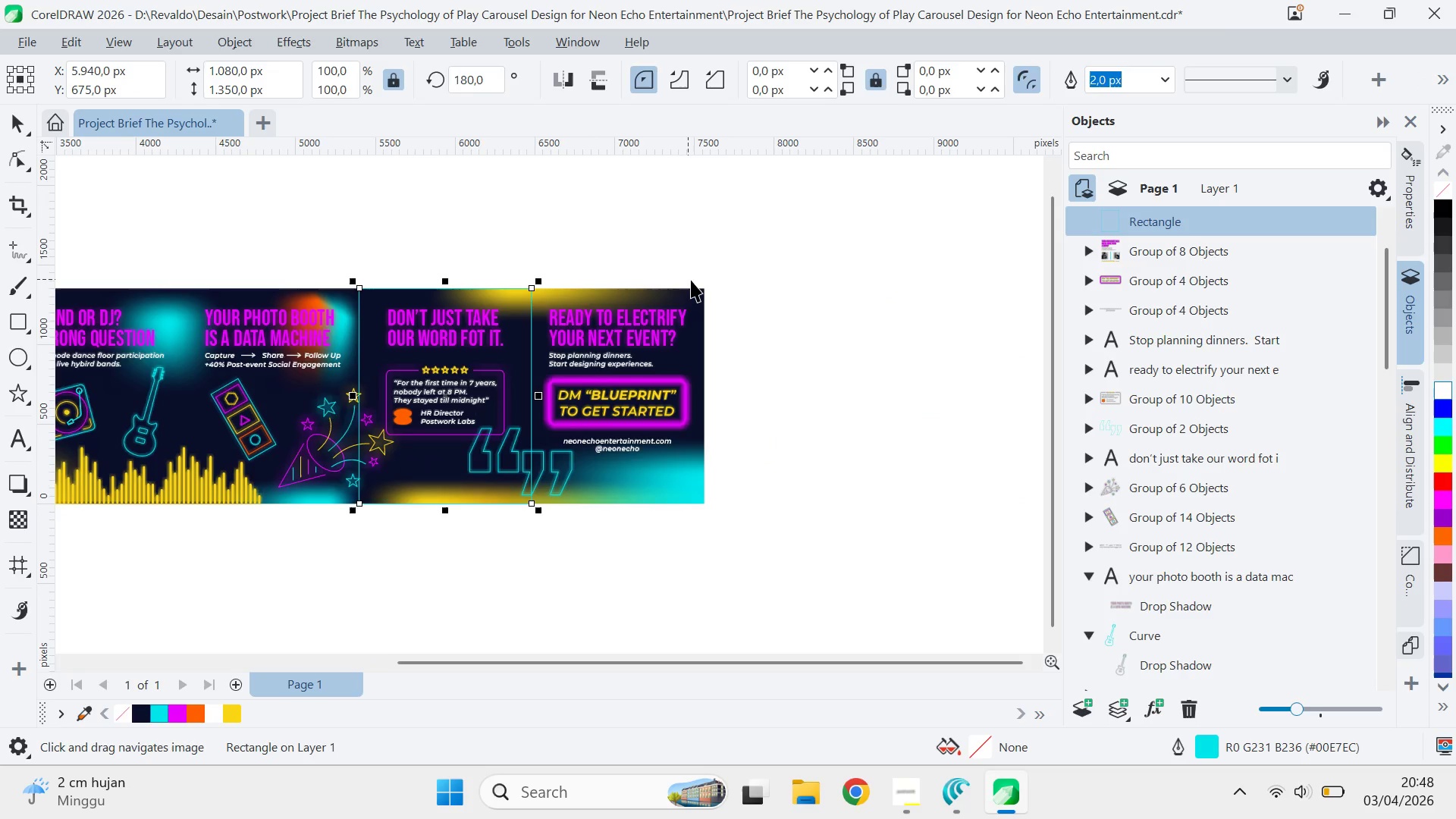 
hold_key(key=ShiftLeft, duration=0.52)
 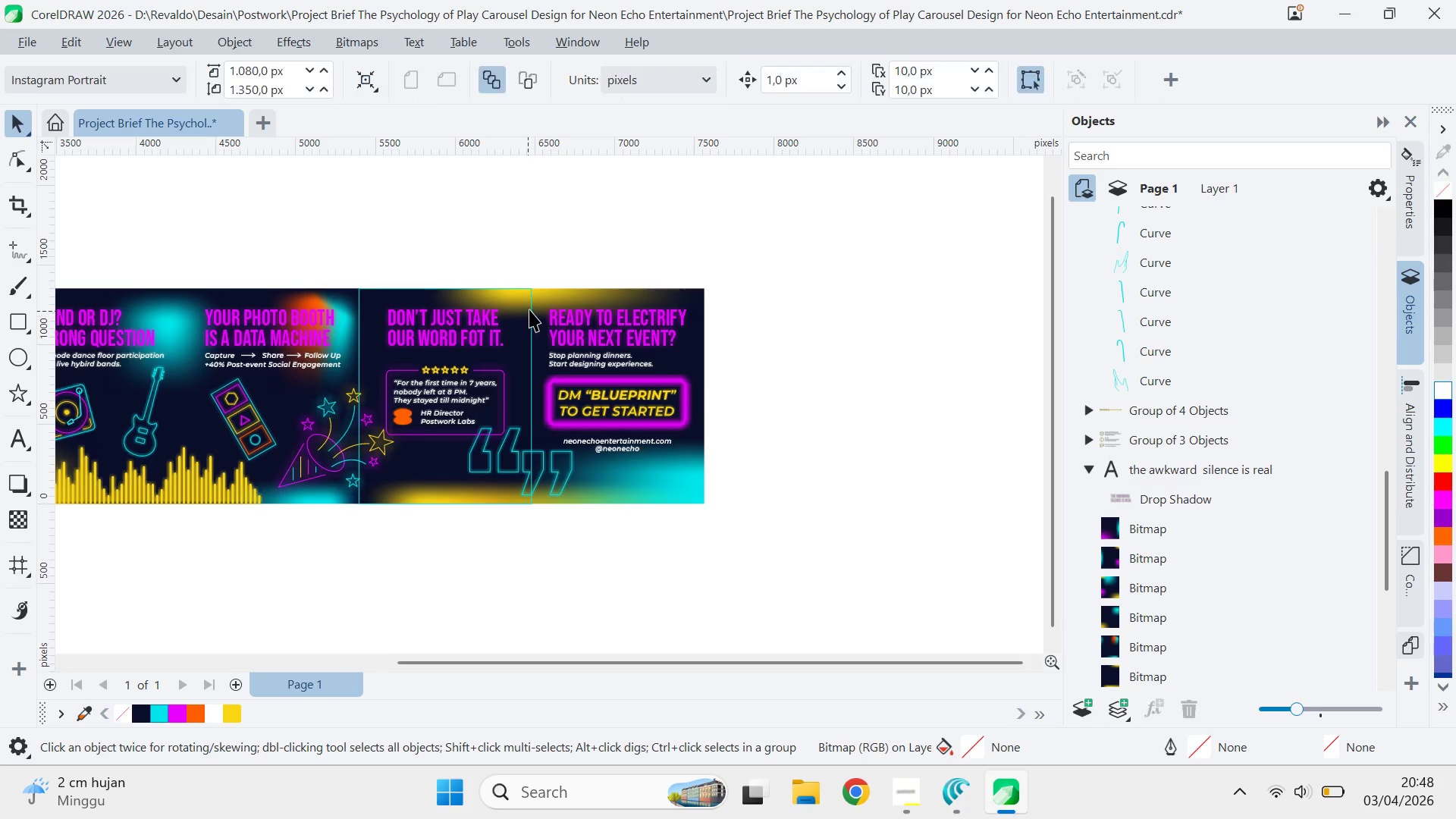 
hold_key(key=ControlLeft, duration=1.23)
left_click_drag(start_coordinate=[354, 394], to_coordinate=[551, 385])
 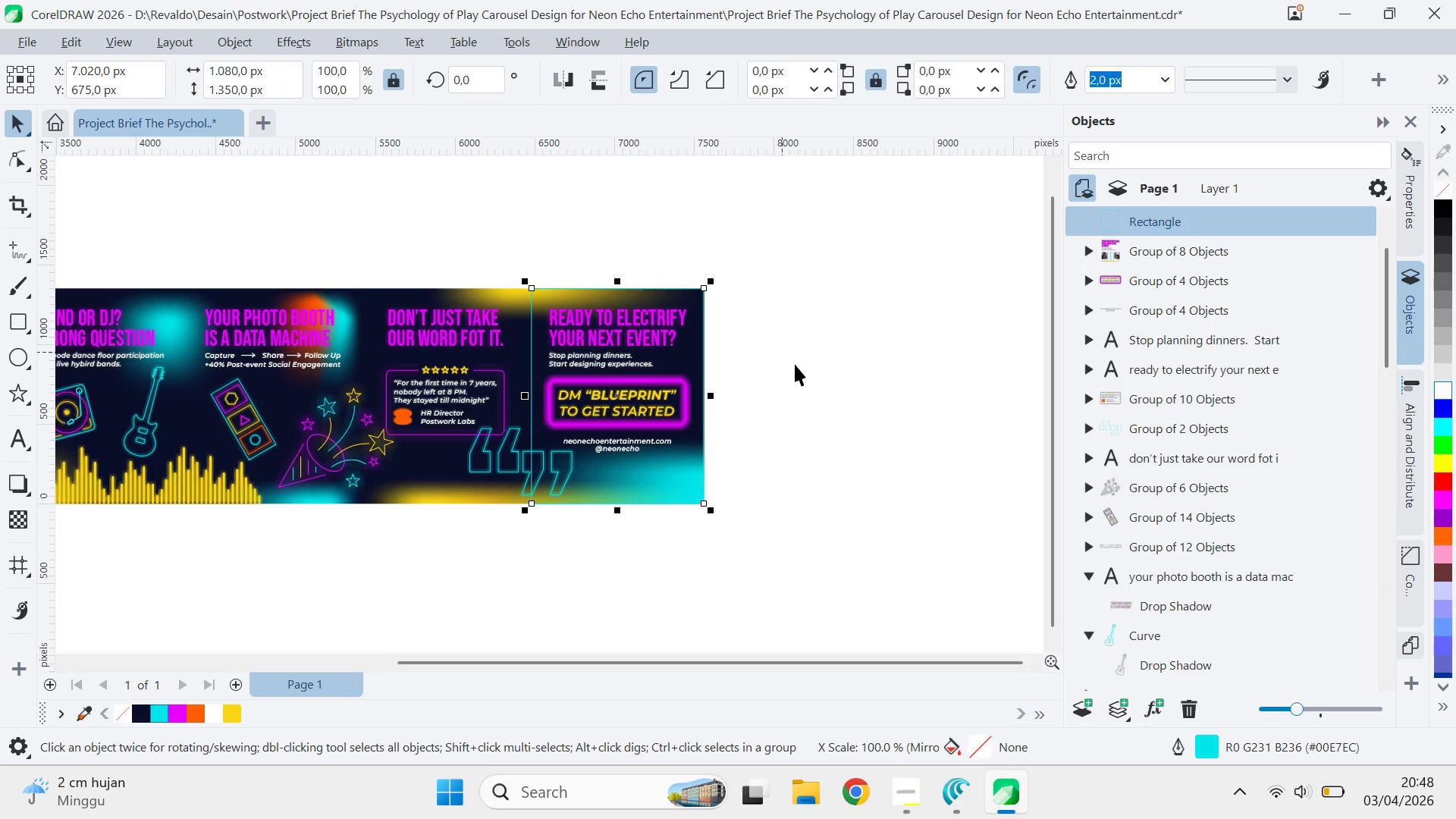 
scroll: coordinate [1320, 553], scroll_direction: down, amount: 7.0
 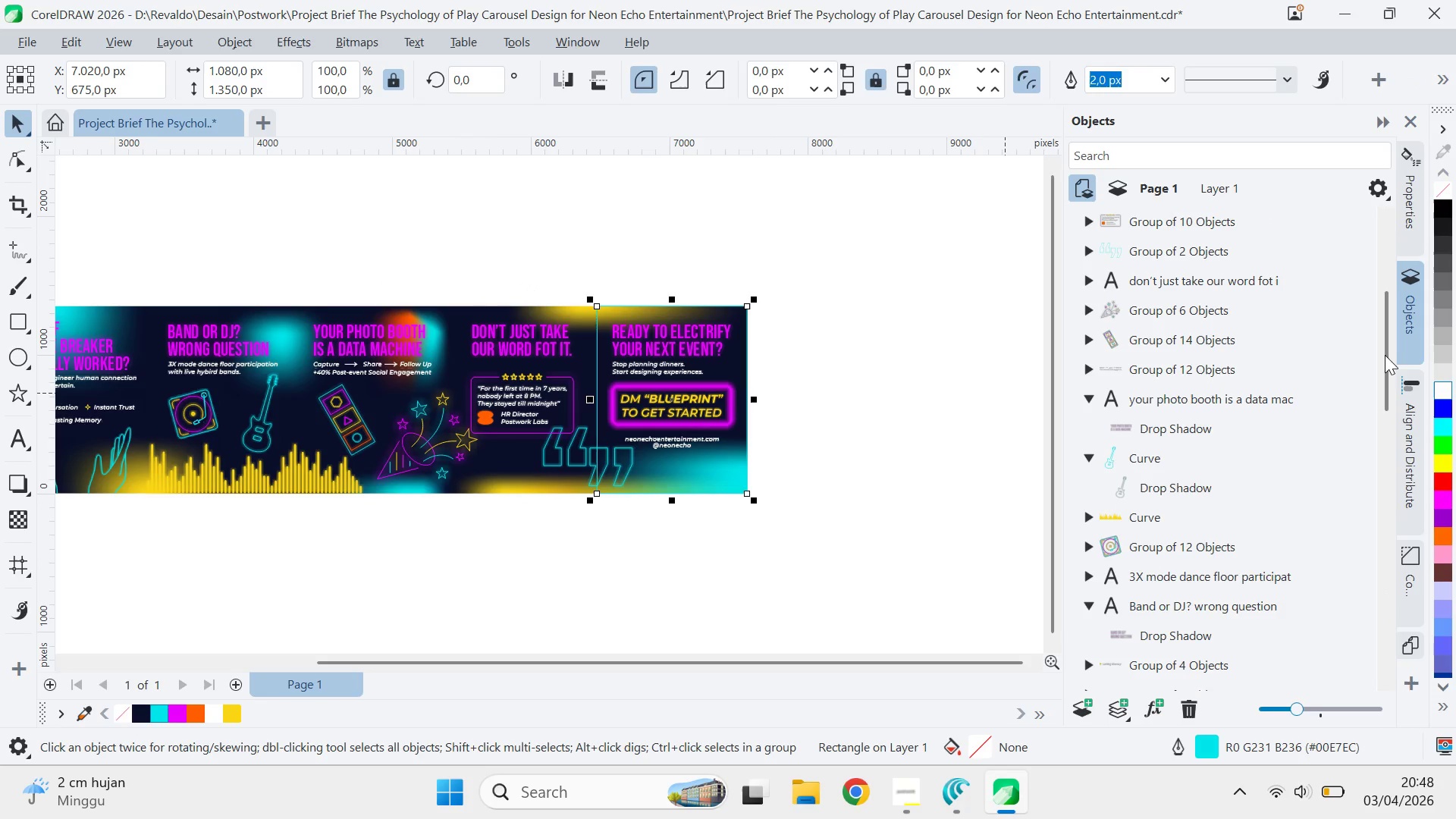 
left_click_drag(start_coordinate=[1385, 354], to_coordinate=[1390, 599])
 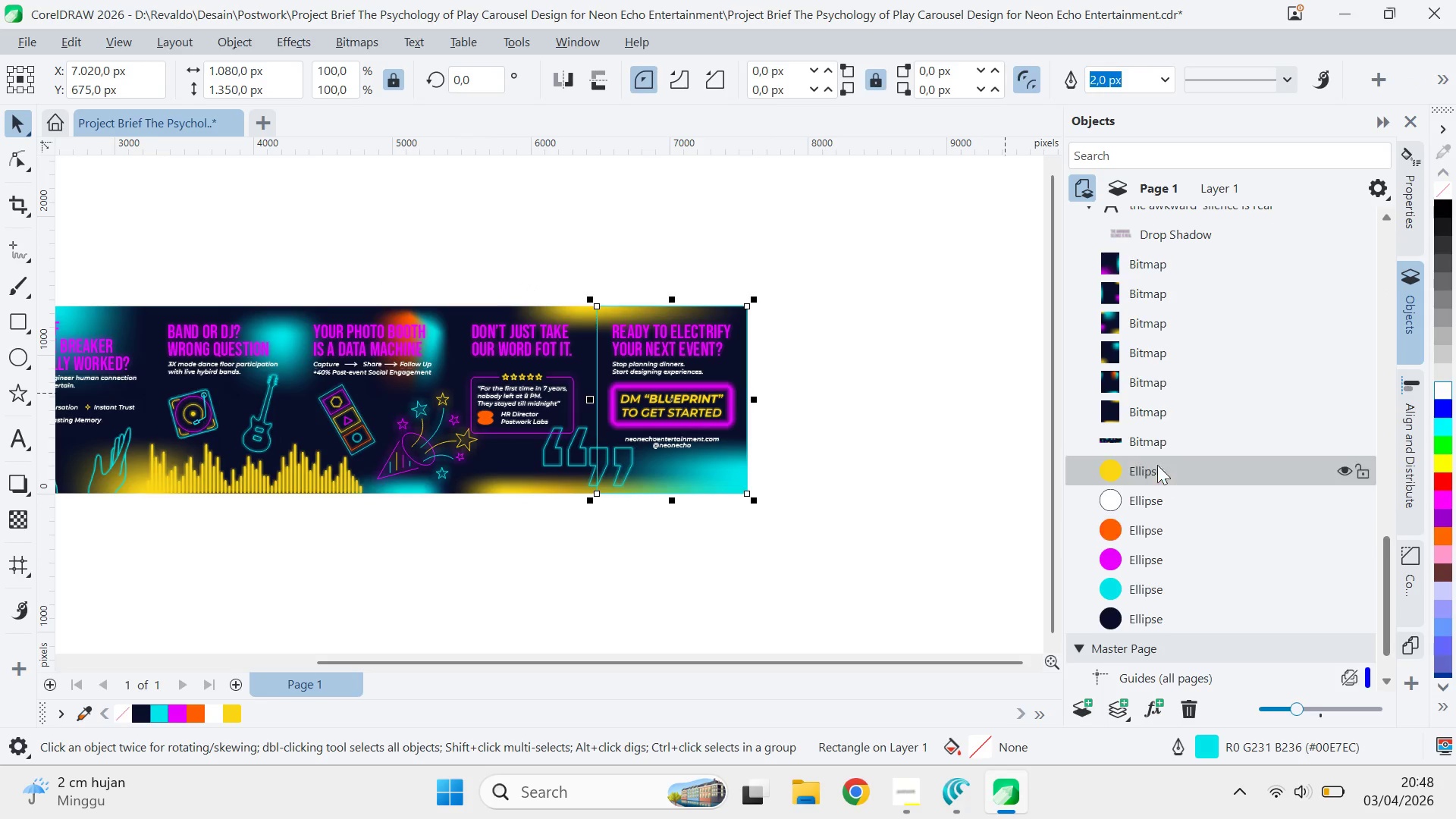 
hold_key(key=ControlLeft, duration=0.66)
 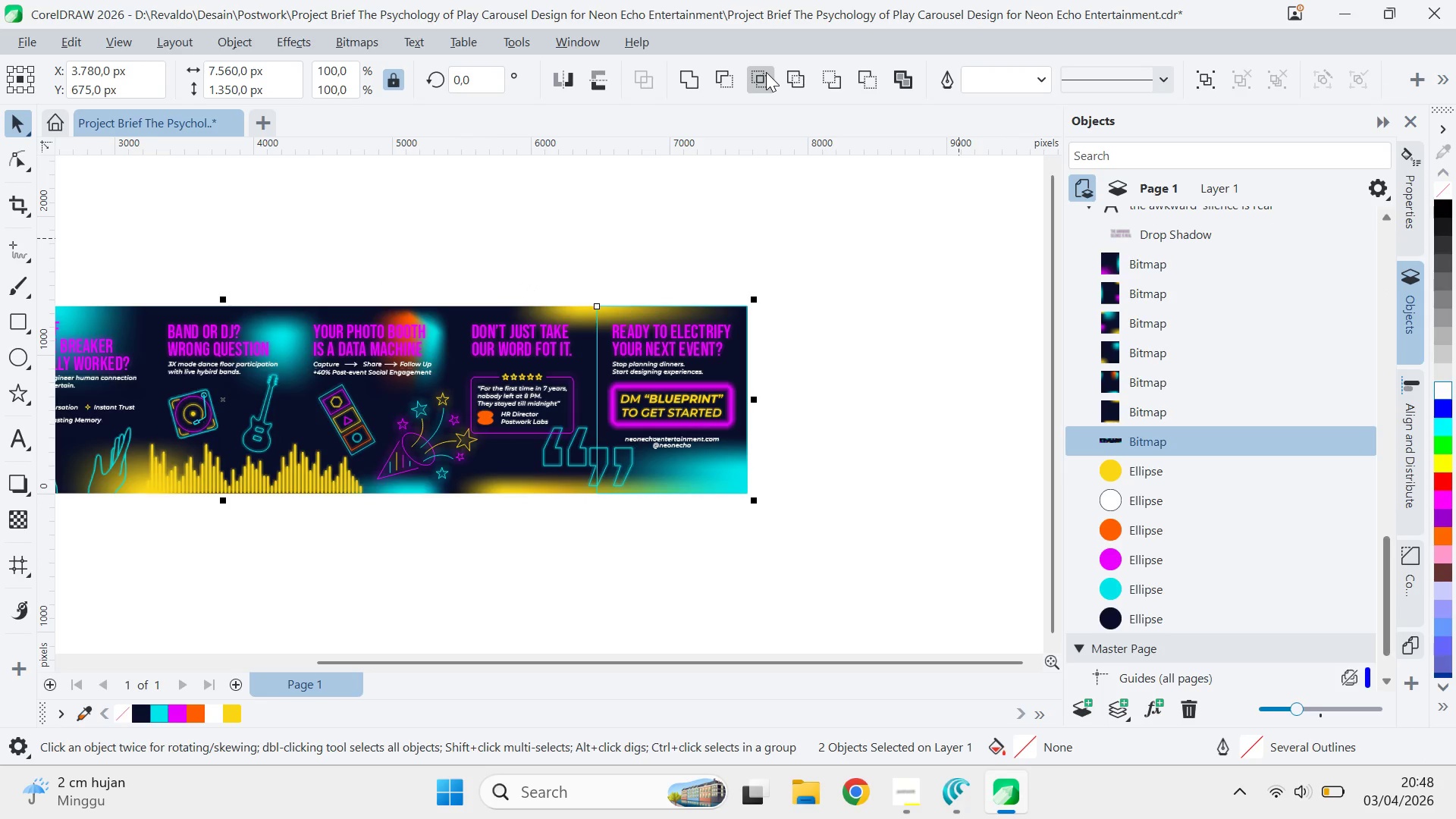 
double_click([881, 318])
 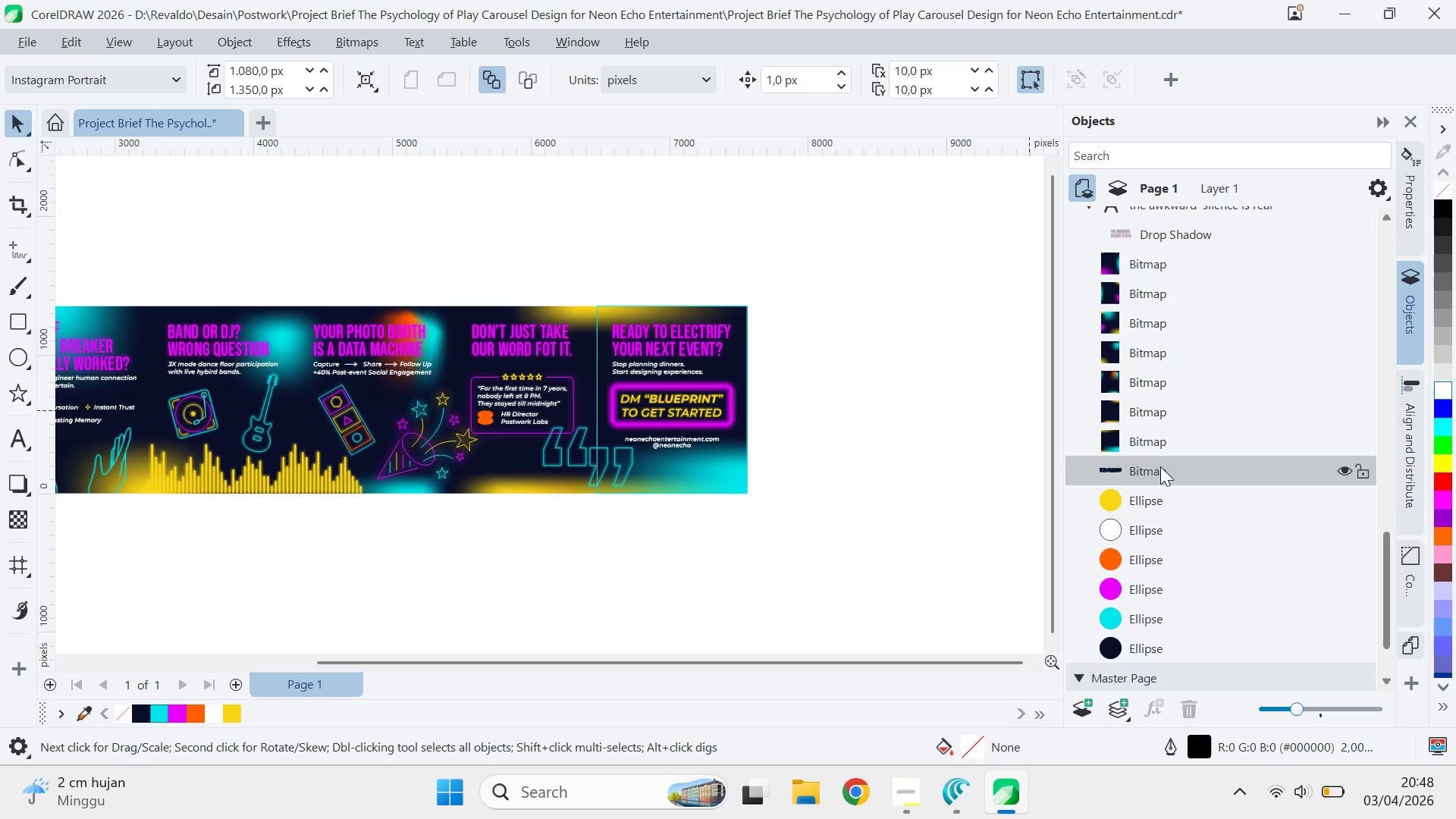 
left_click([1160, 469])
 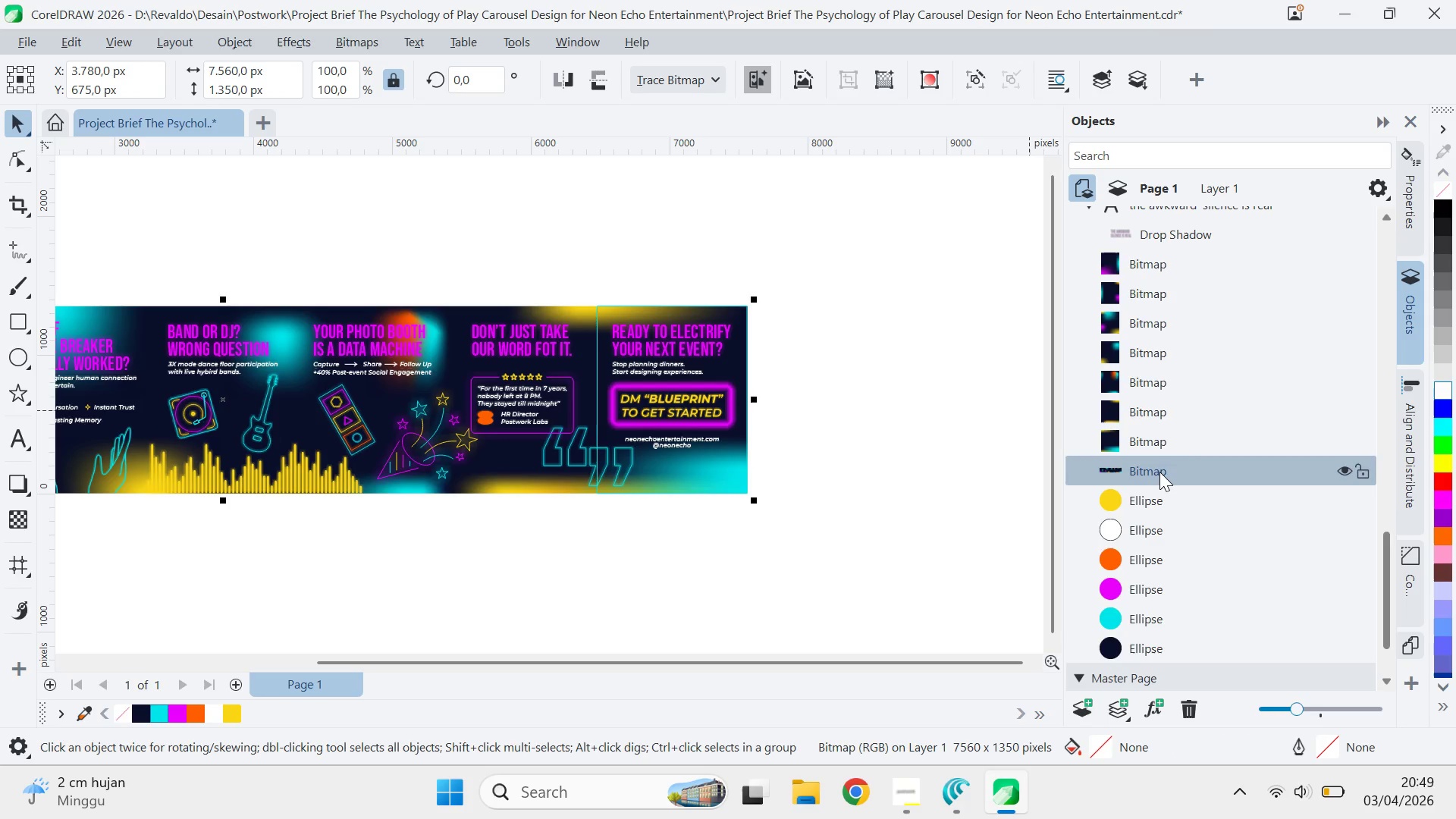 
key(Delete)
 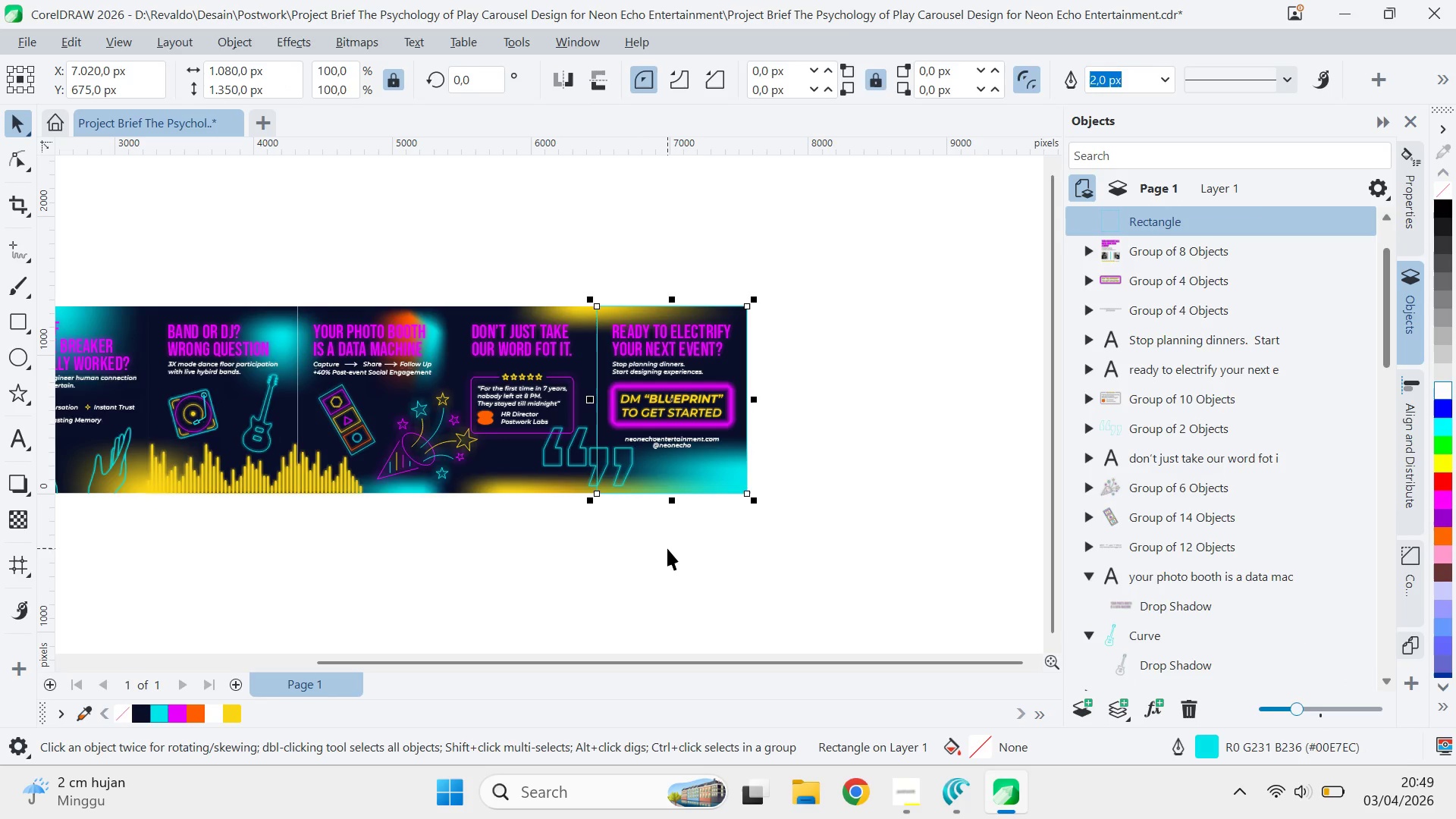 
key(Q)
 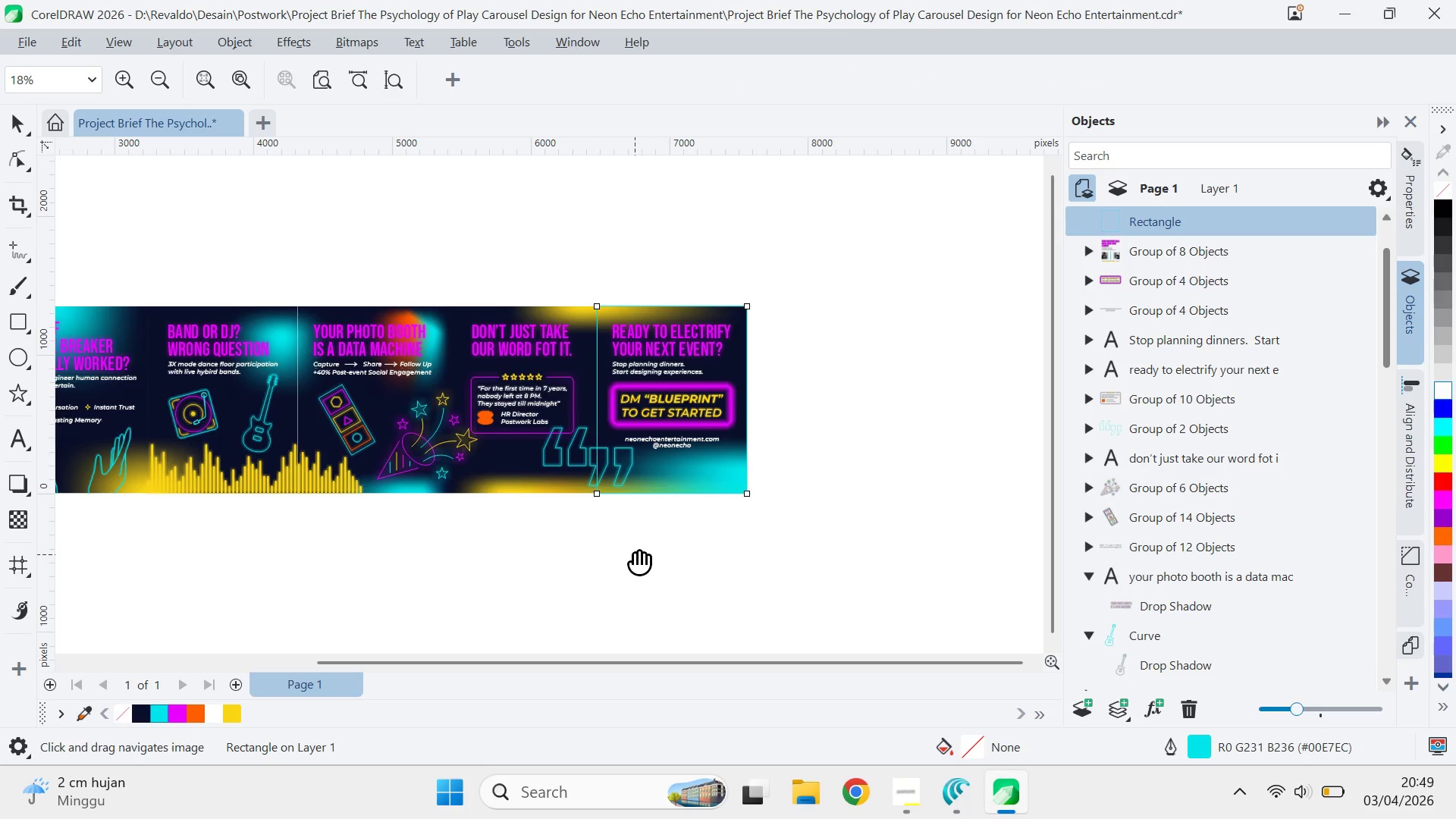 
left_click_drag(start_coordinate=[635, 554], to_coordinate=[731, 548])
 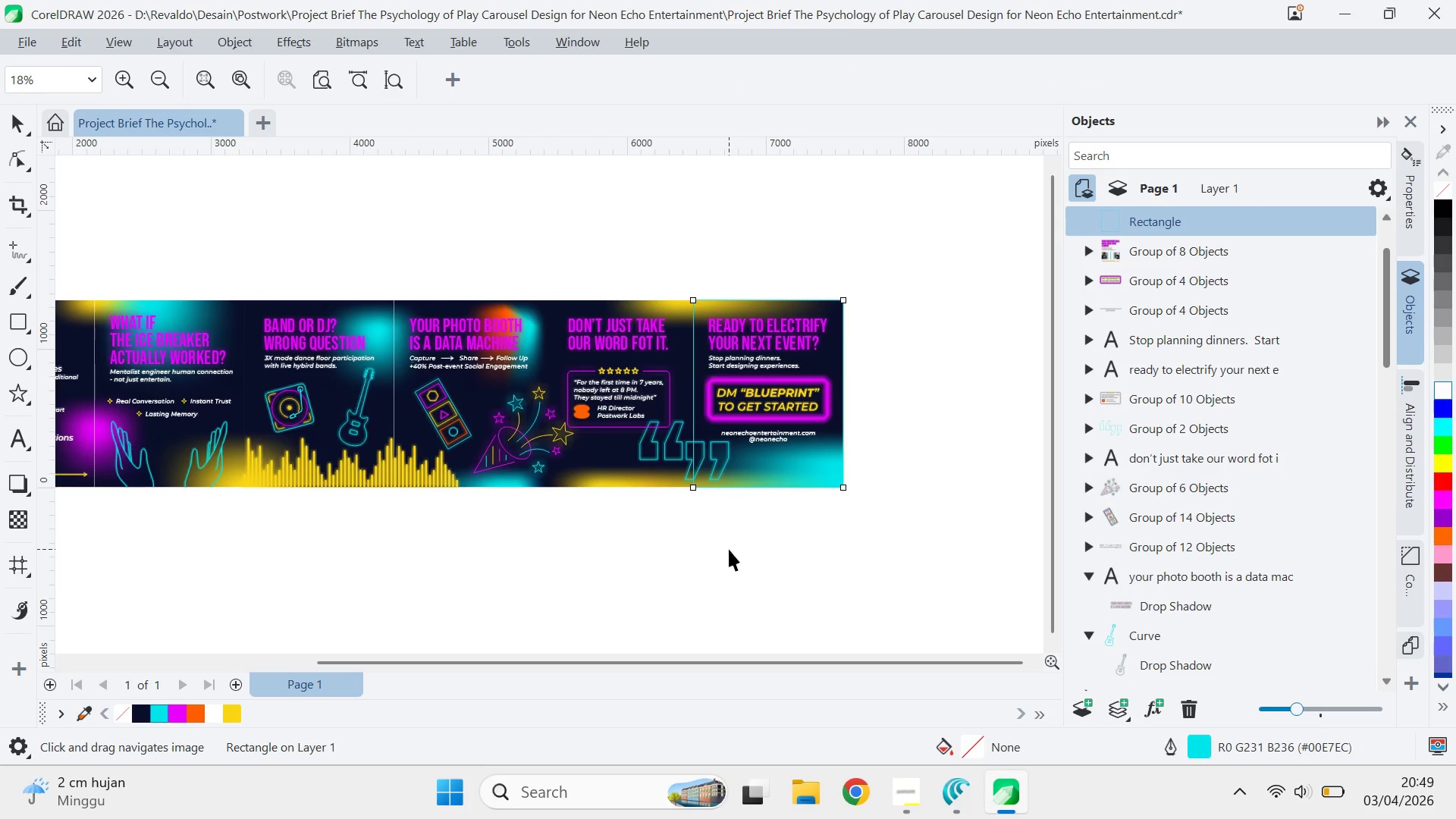 
key(V)
 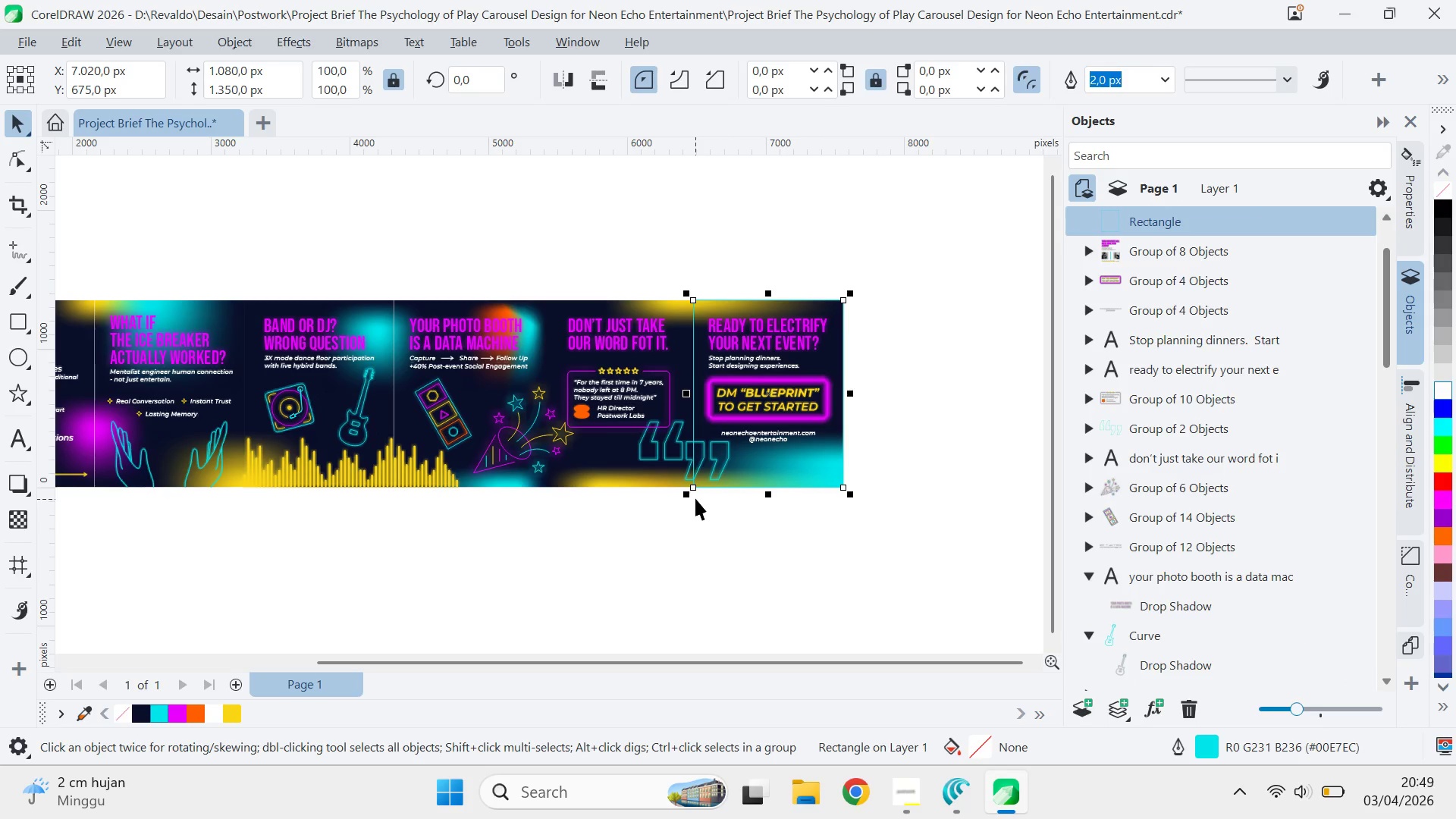 
hold_key(key=ShiftLeft, duration=0.58)
 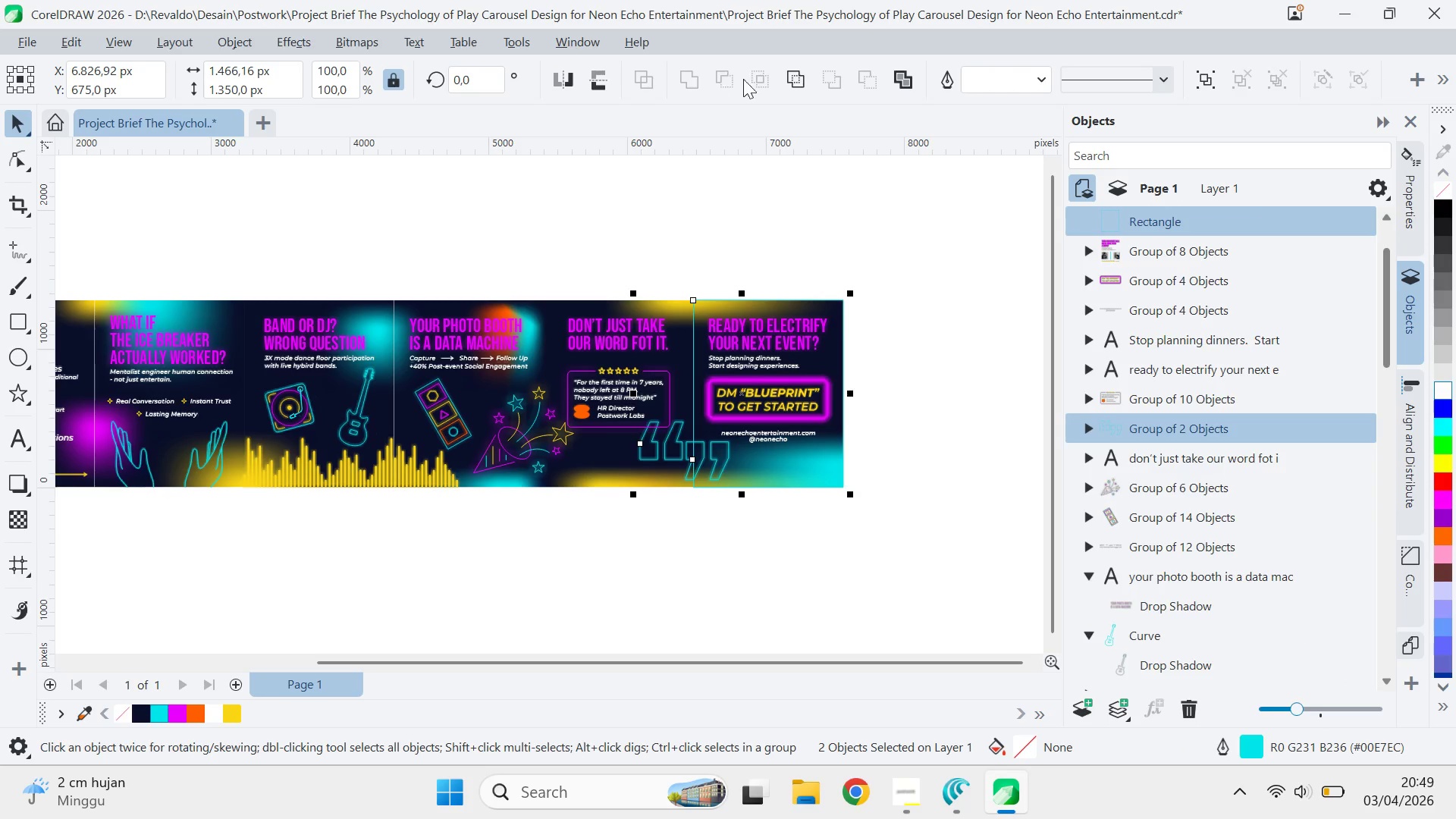 
wait(6.95)
 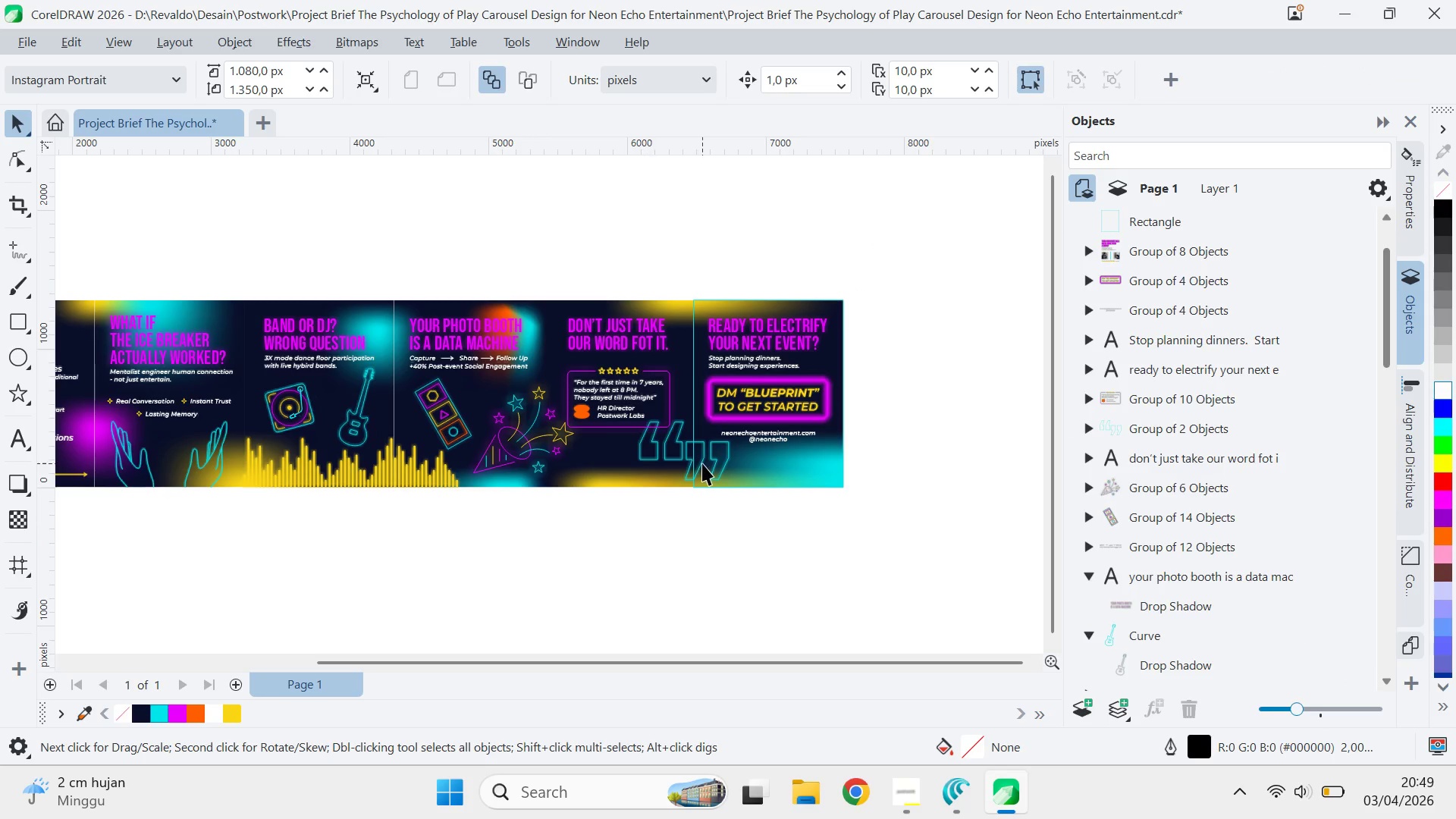 
left_click([423, 479])
 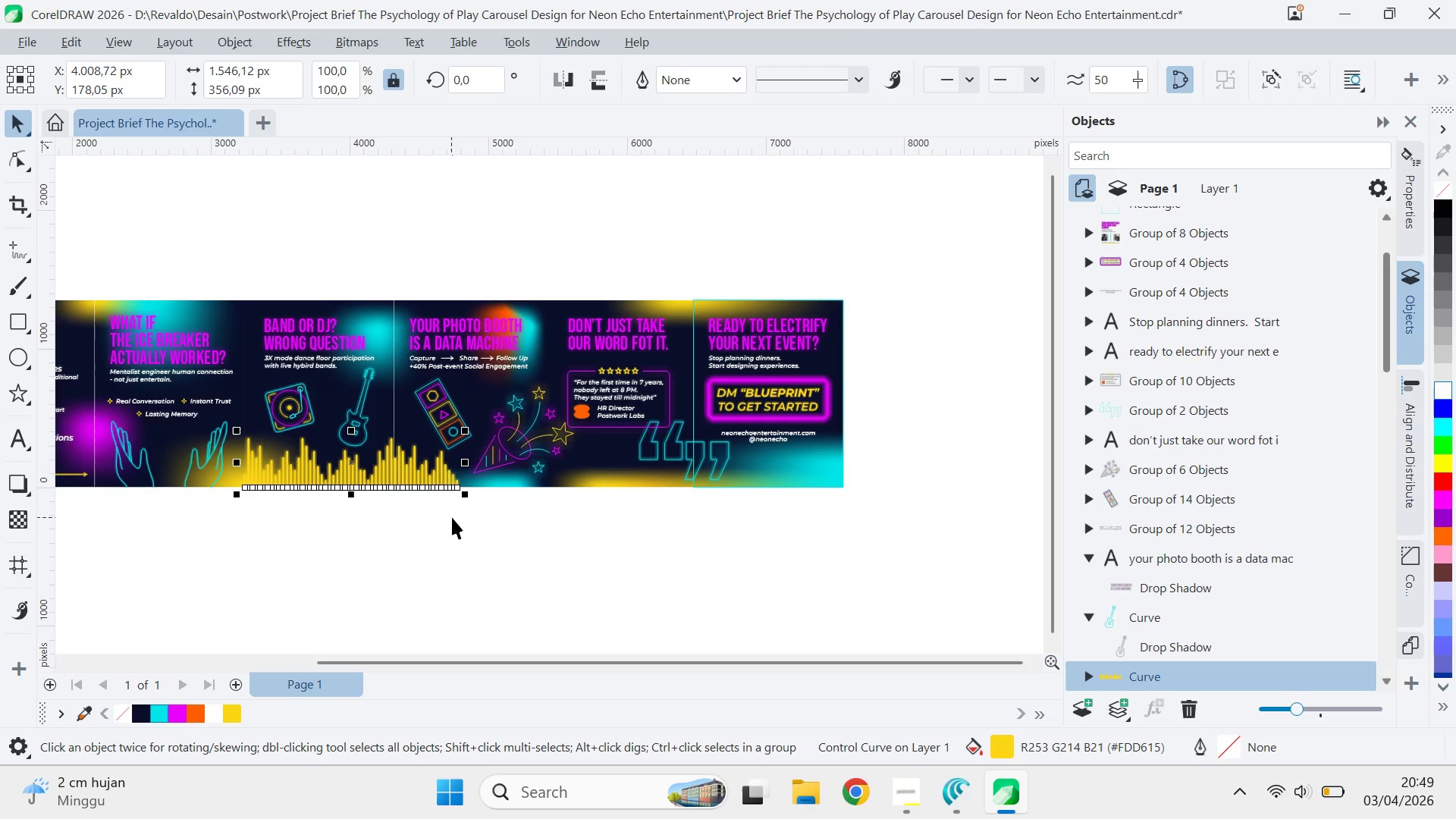 
type(qv)
 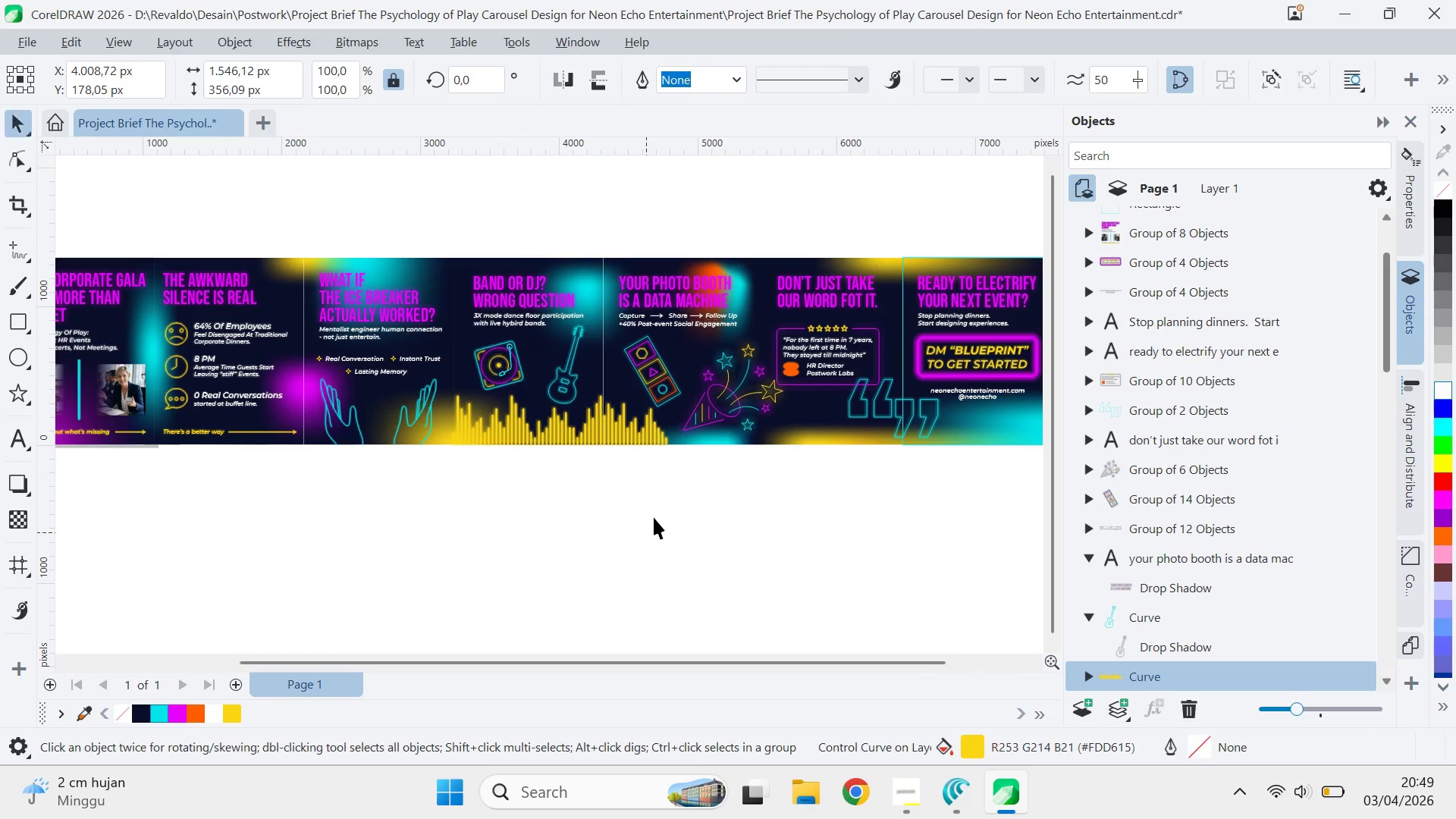 
left_click_drag(start_coordinate=[419, 541], to_coordinate=[629, 499])
 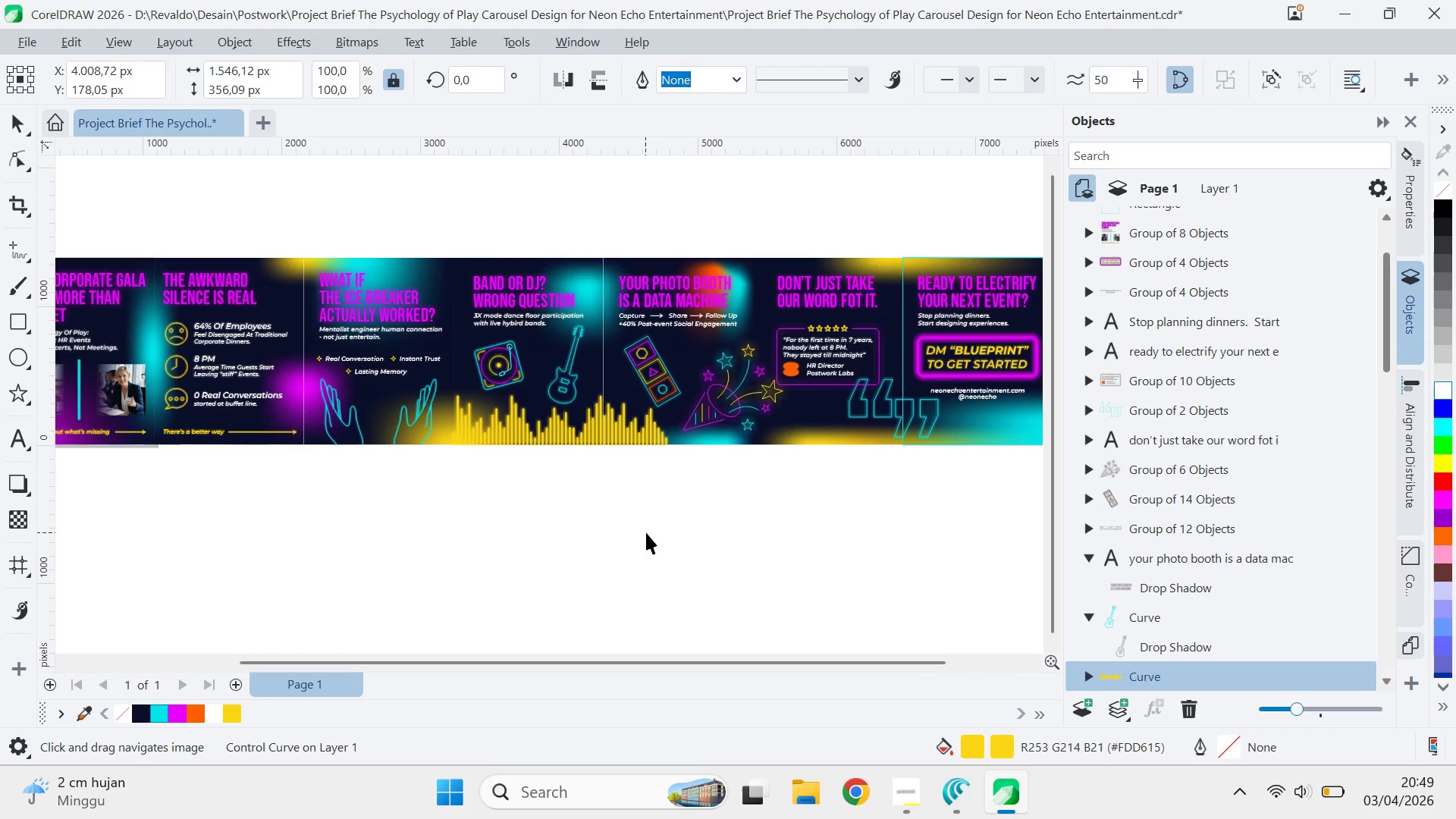 
double_click([646, 532])
 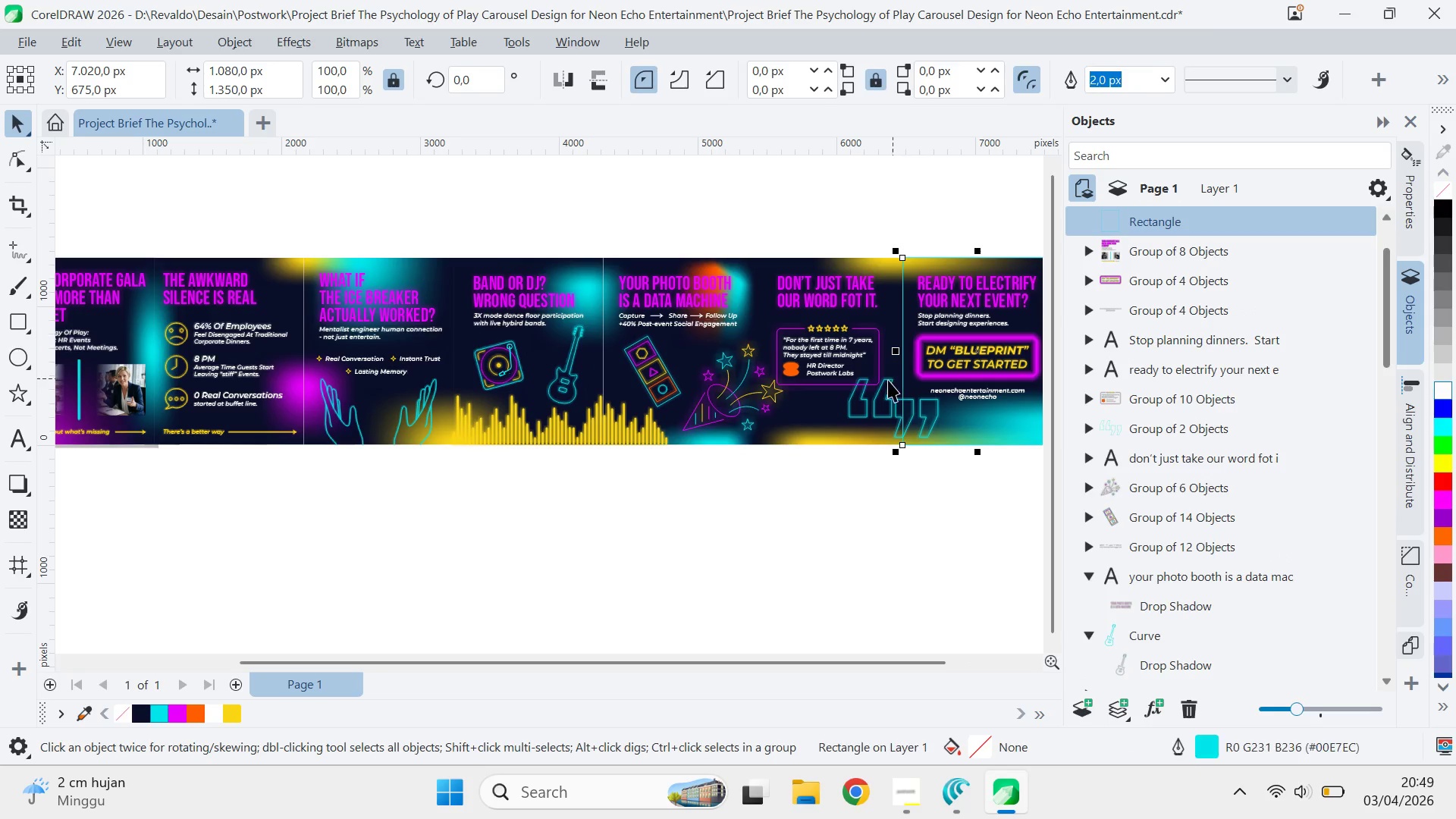 
key(Delete)
 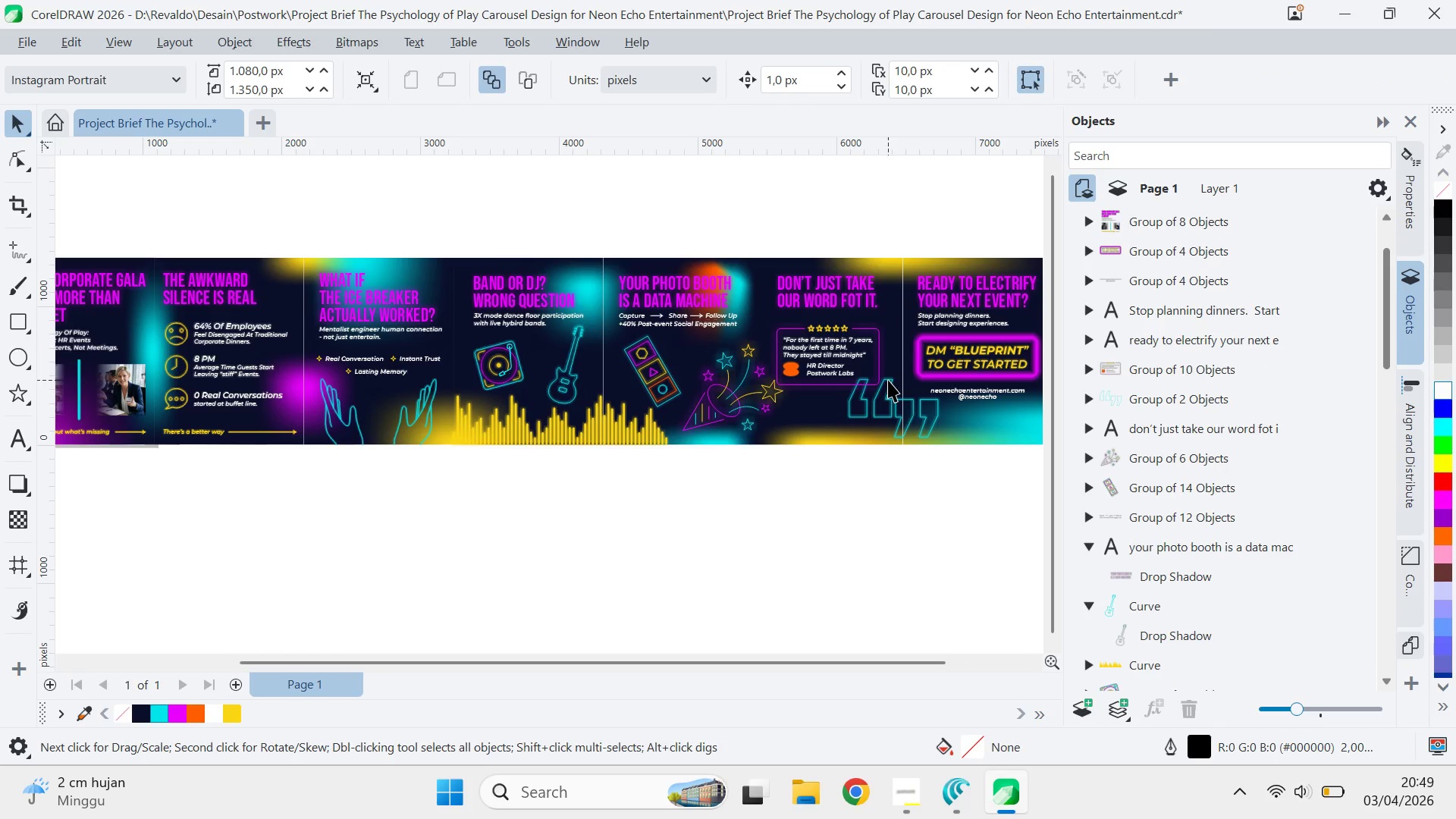 
key(Q)
 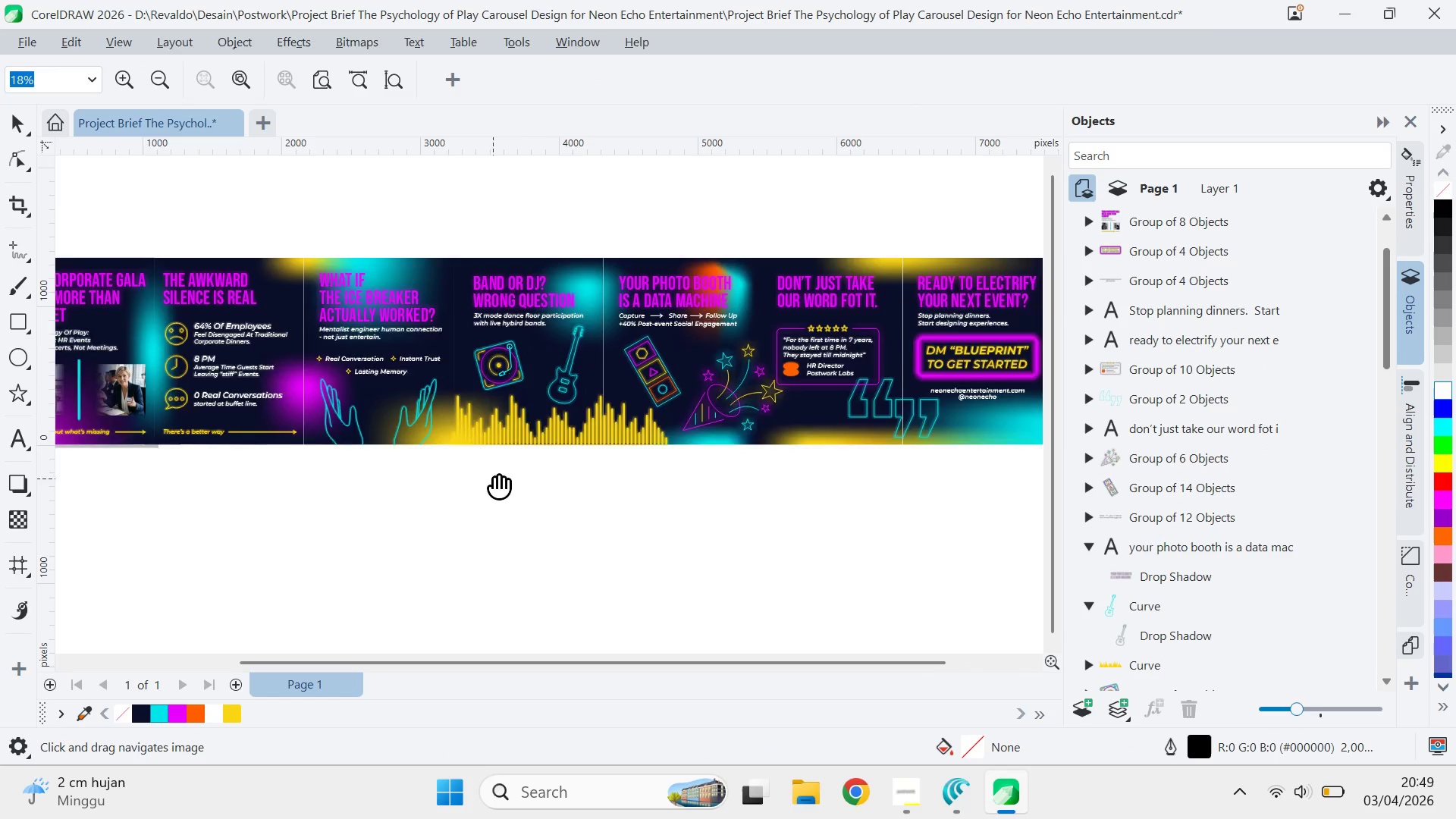 
left_click_drag(start_coordinate=[493, 479], to_coordinate=[597, 482])
 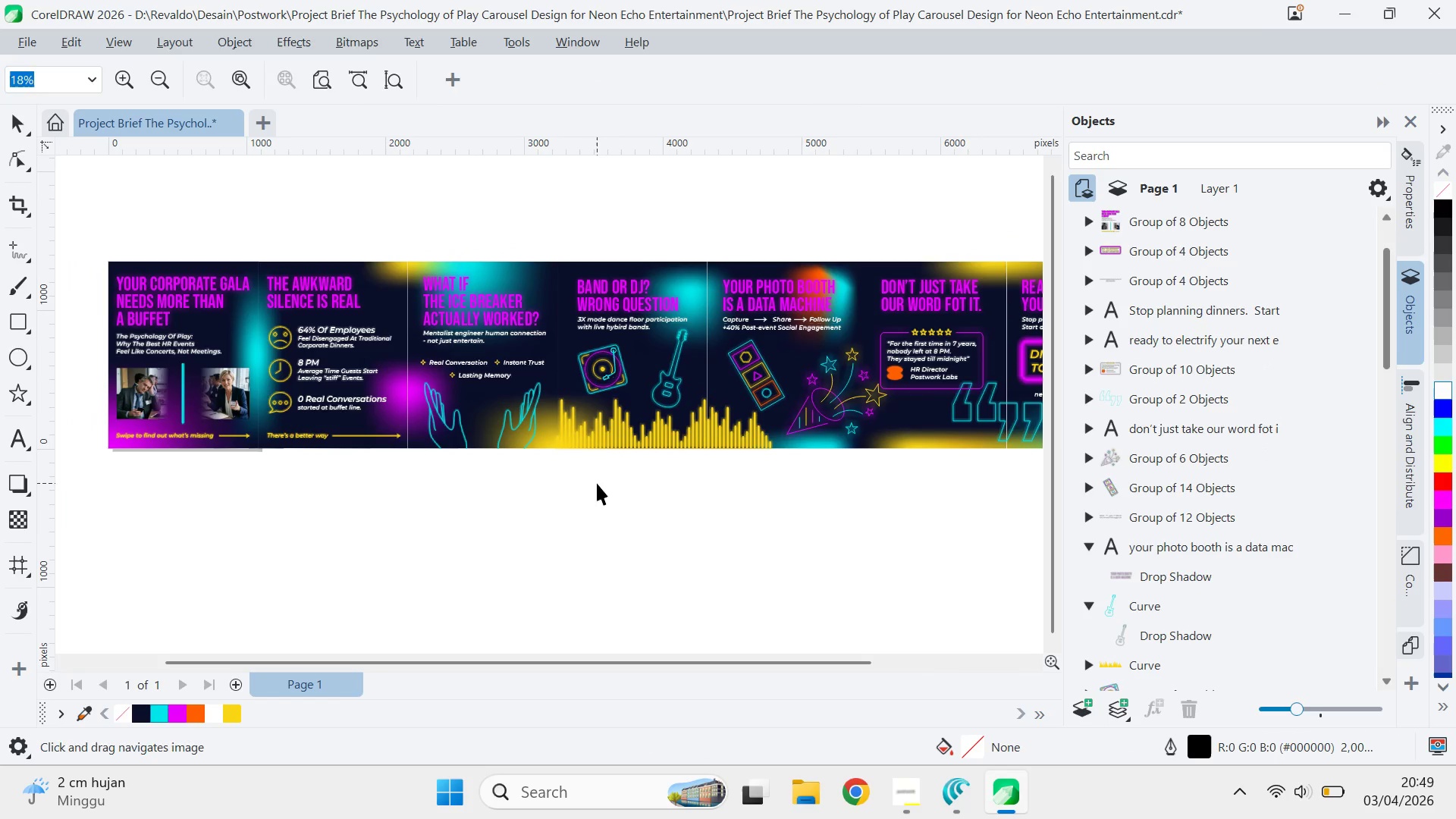 
type(vqv)
 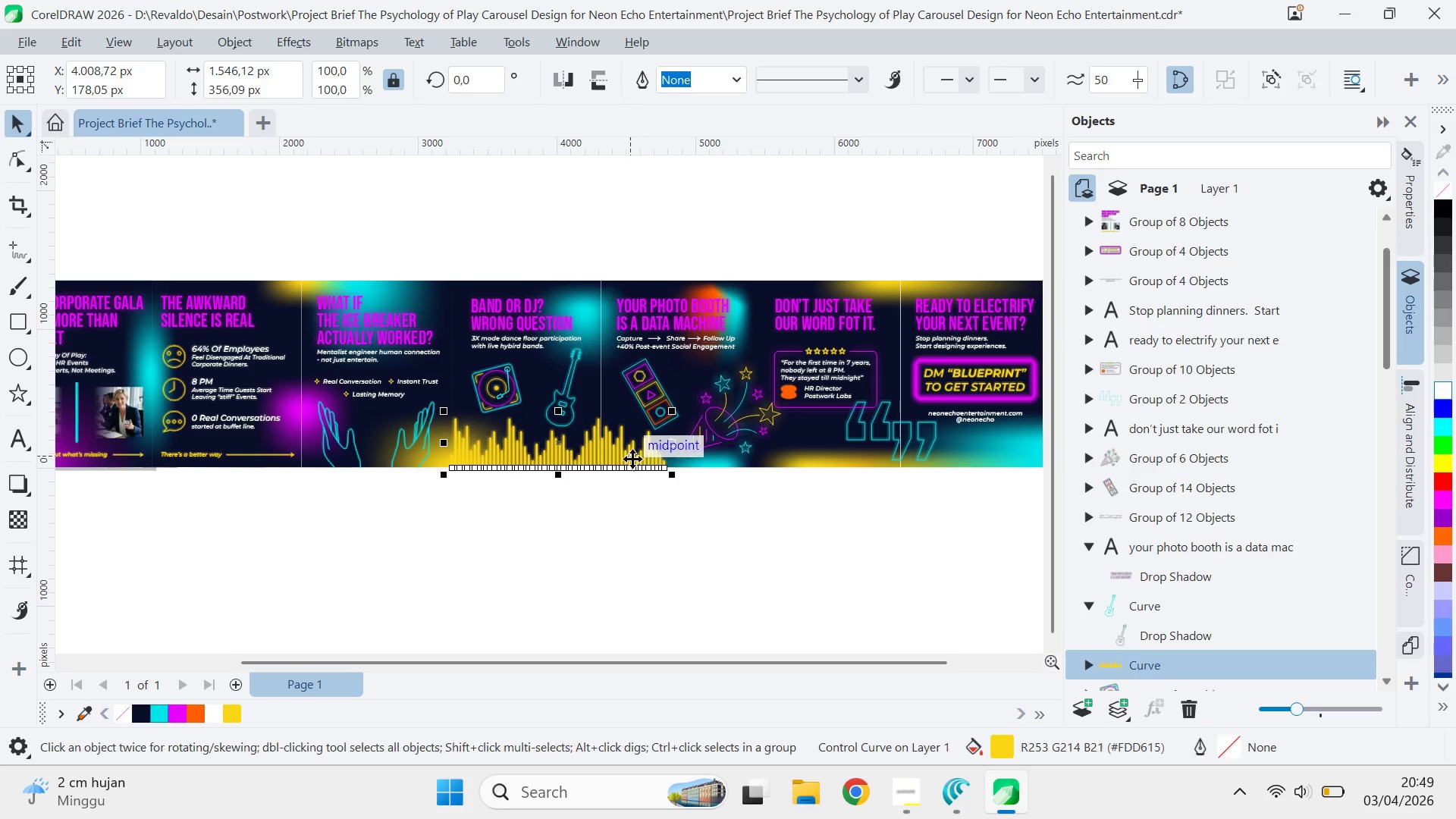 
left_click_drag(start_coordinate=[649, 500], to_coordinate=[543, 519])
 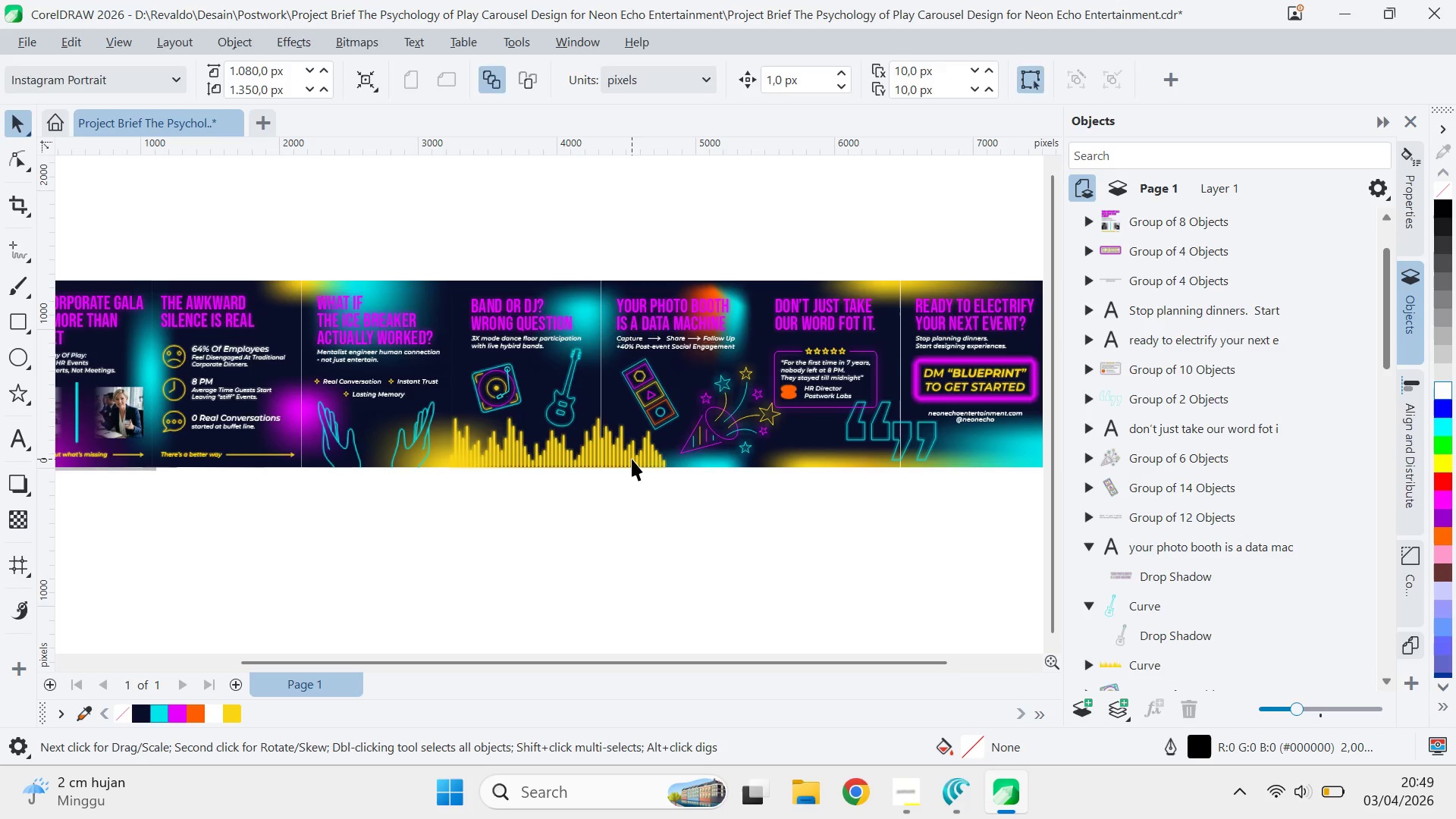 
left_click([632, 459])
 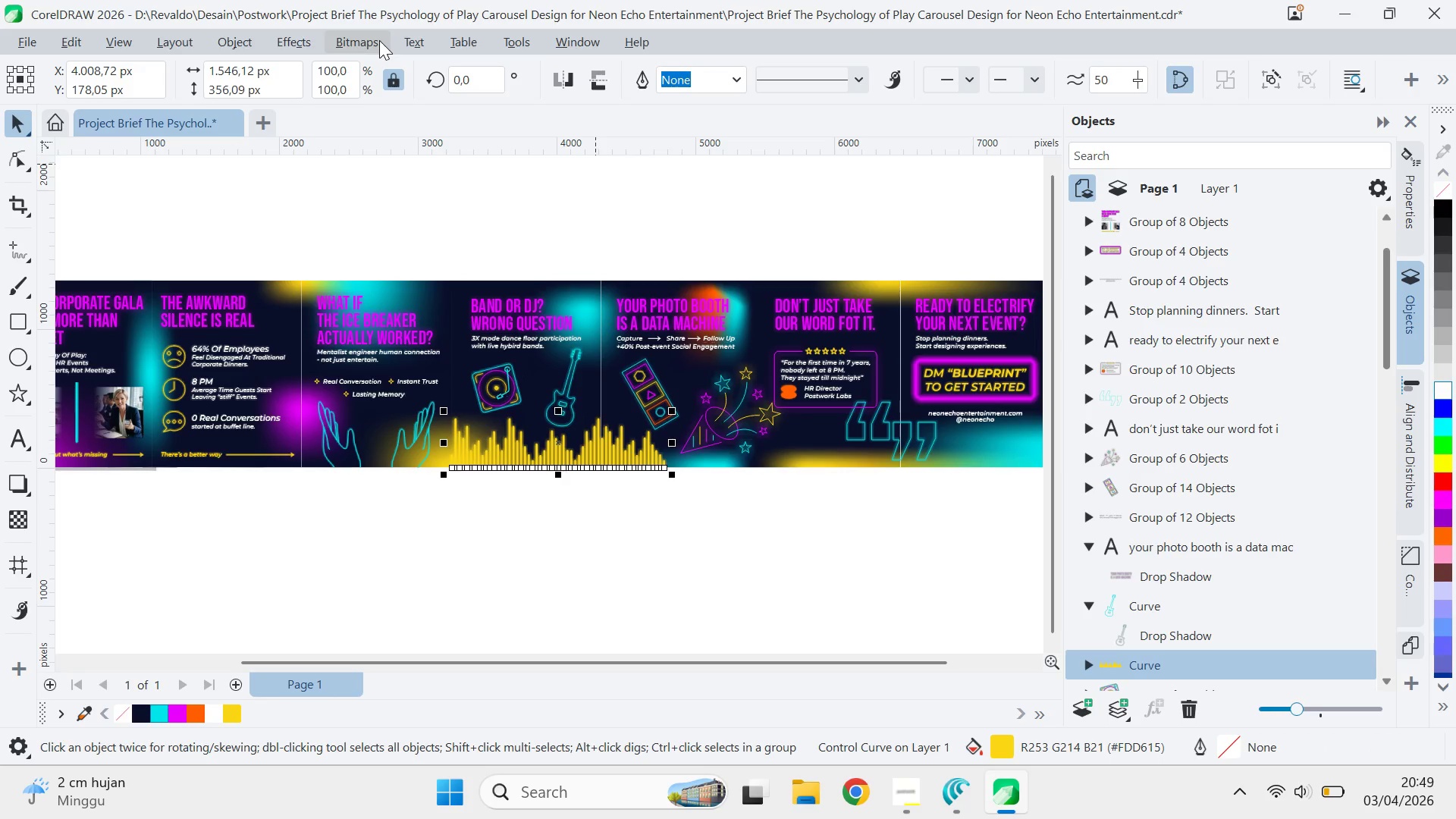 
double_click([400, 70])
 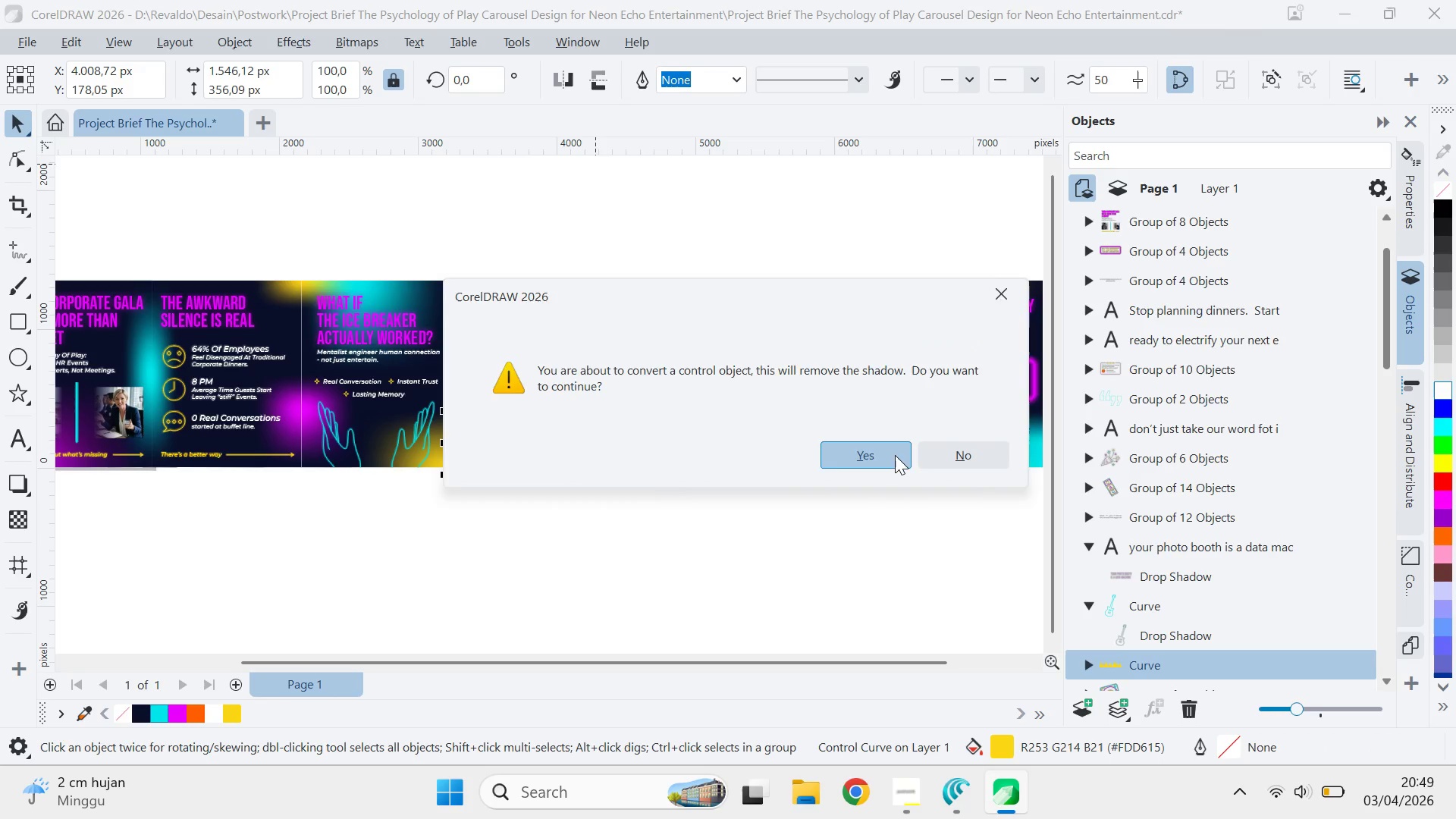 
left_click([611, 538])
 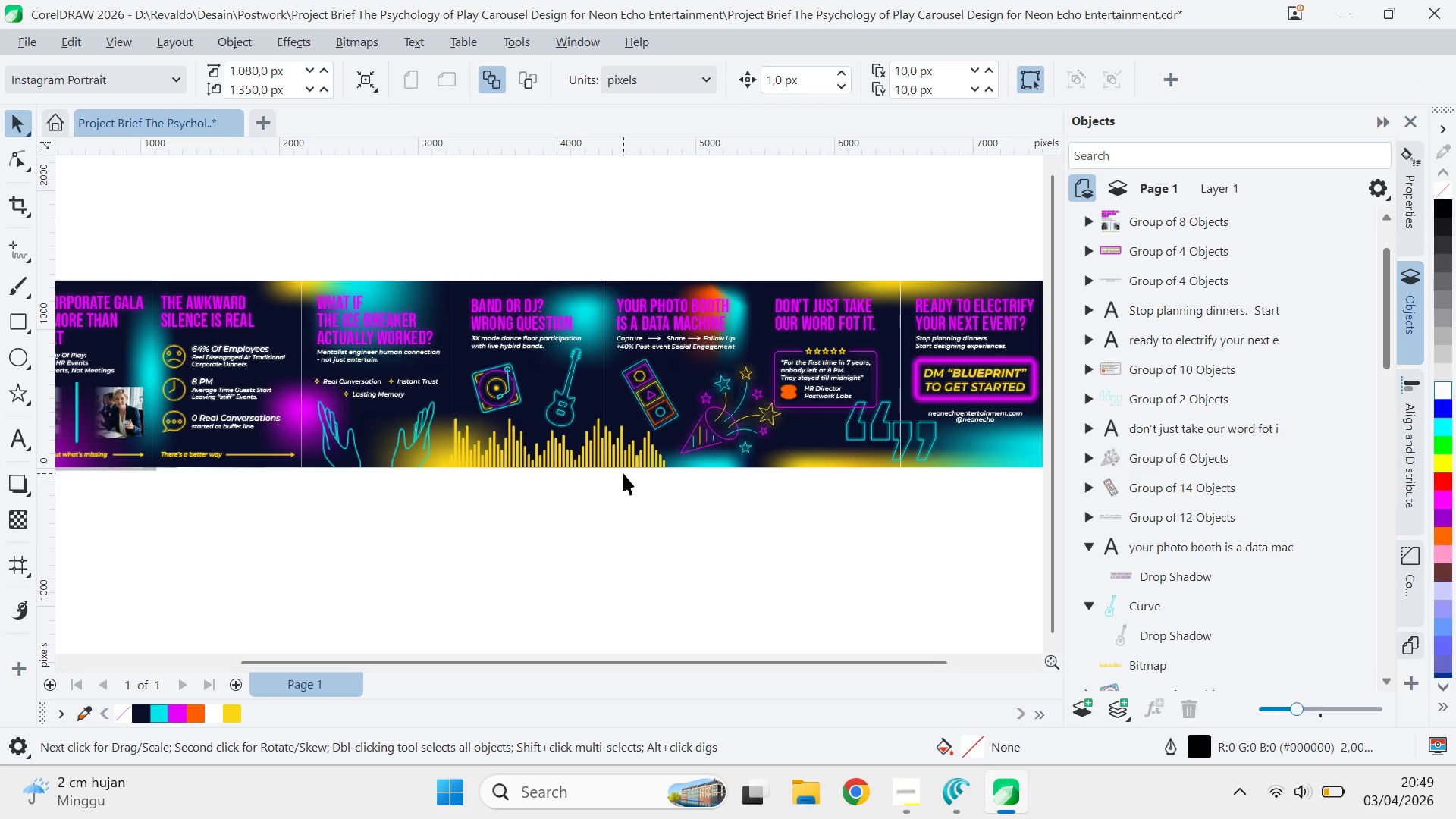 
key(Q)
 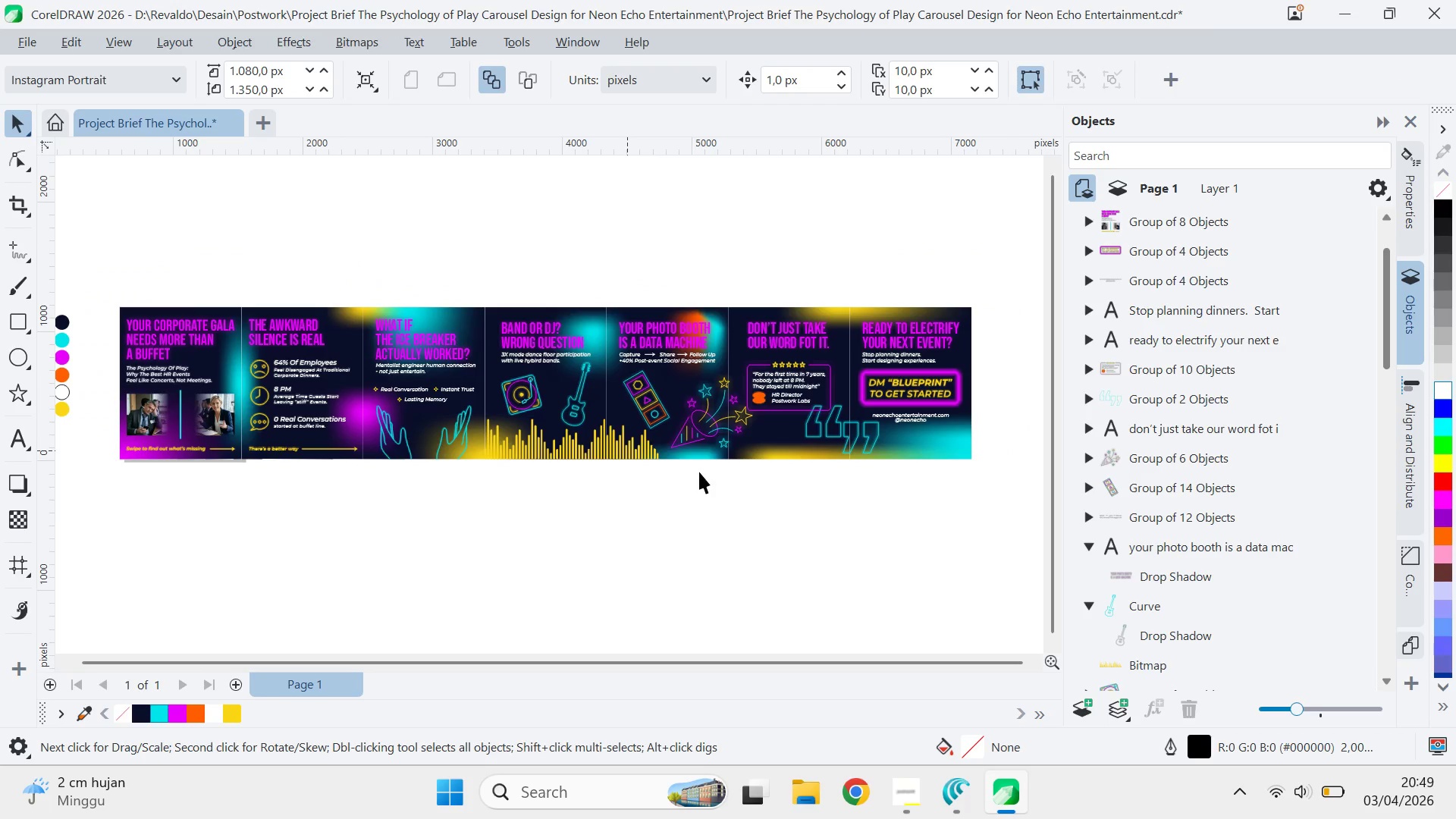 
left_click_drag(start_coordinate=[699, 472], to_coordinate=[572, 460])
 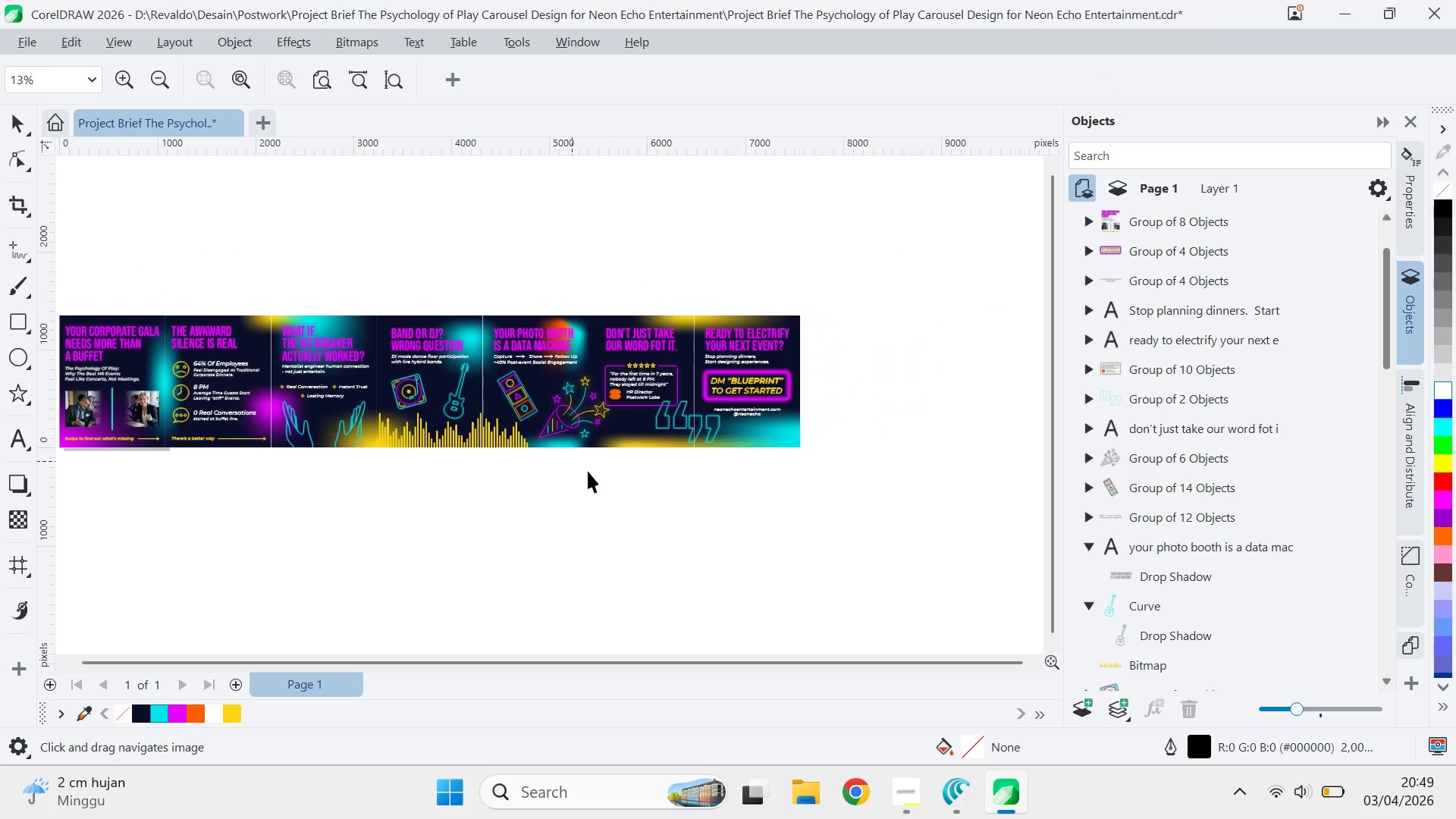 
scroll: coordinate [627, 451], scroll_direction: down, amount: 3.0
 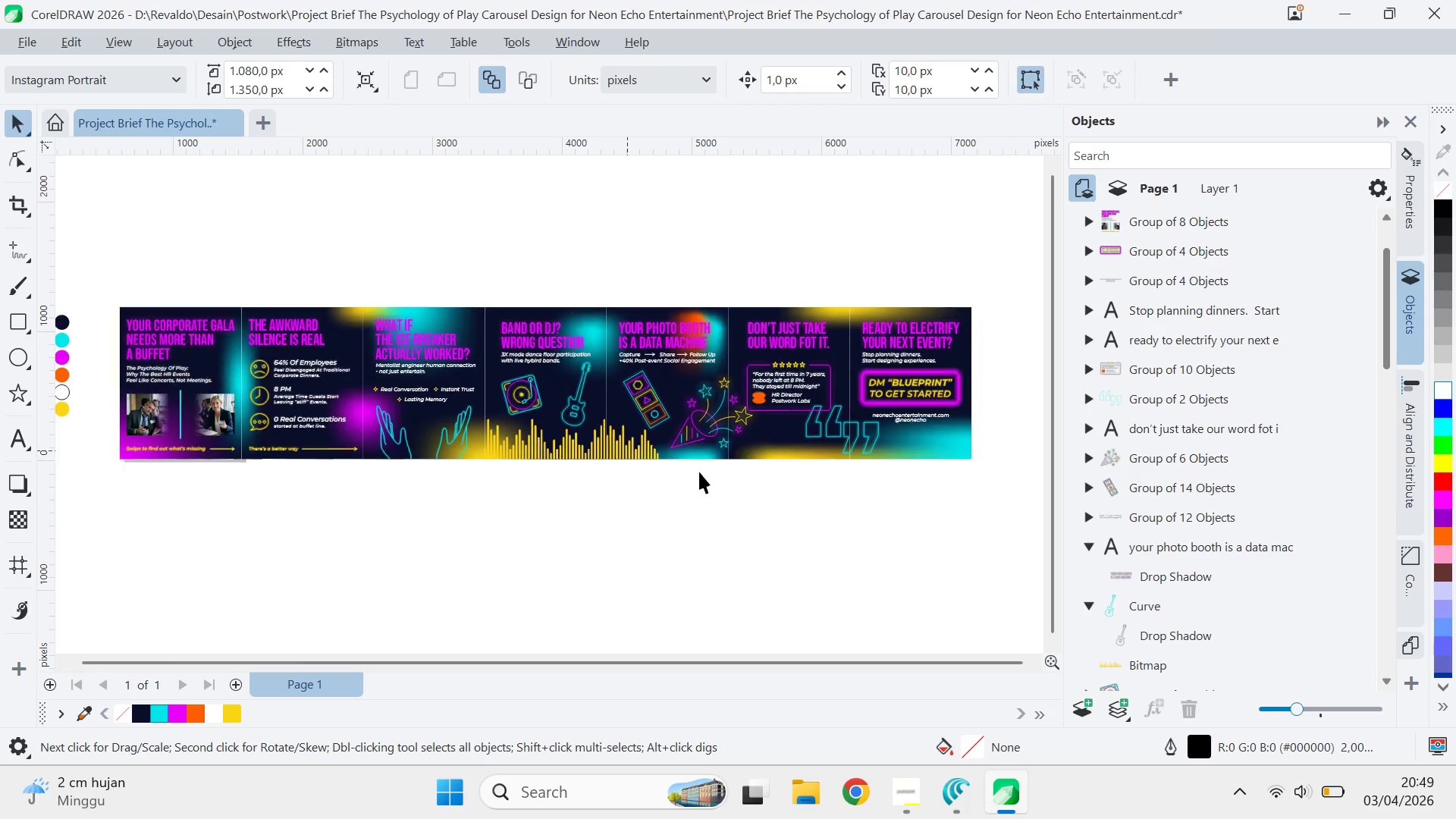 
key(V)
 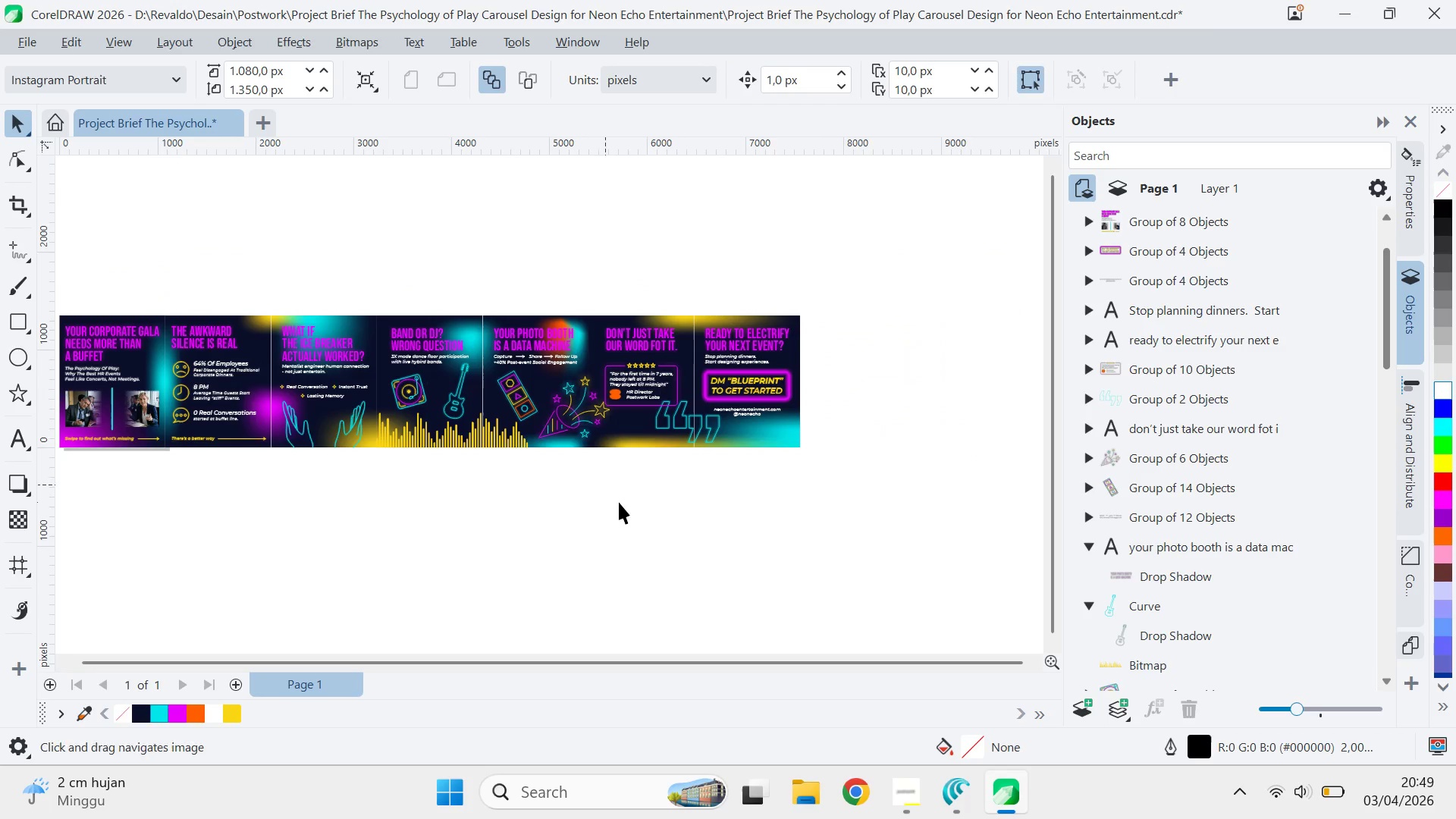 
left_click([619, 502])
 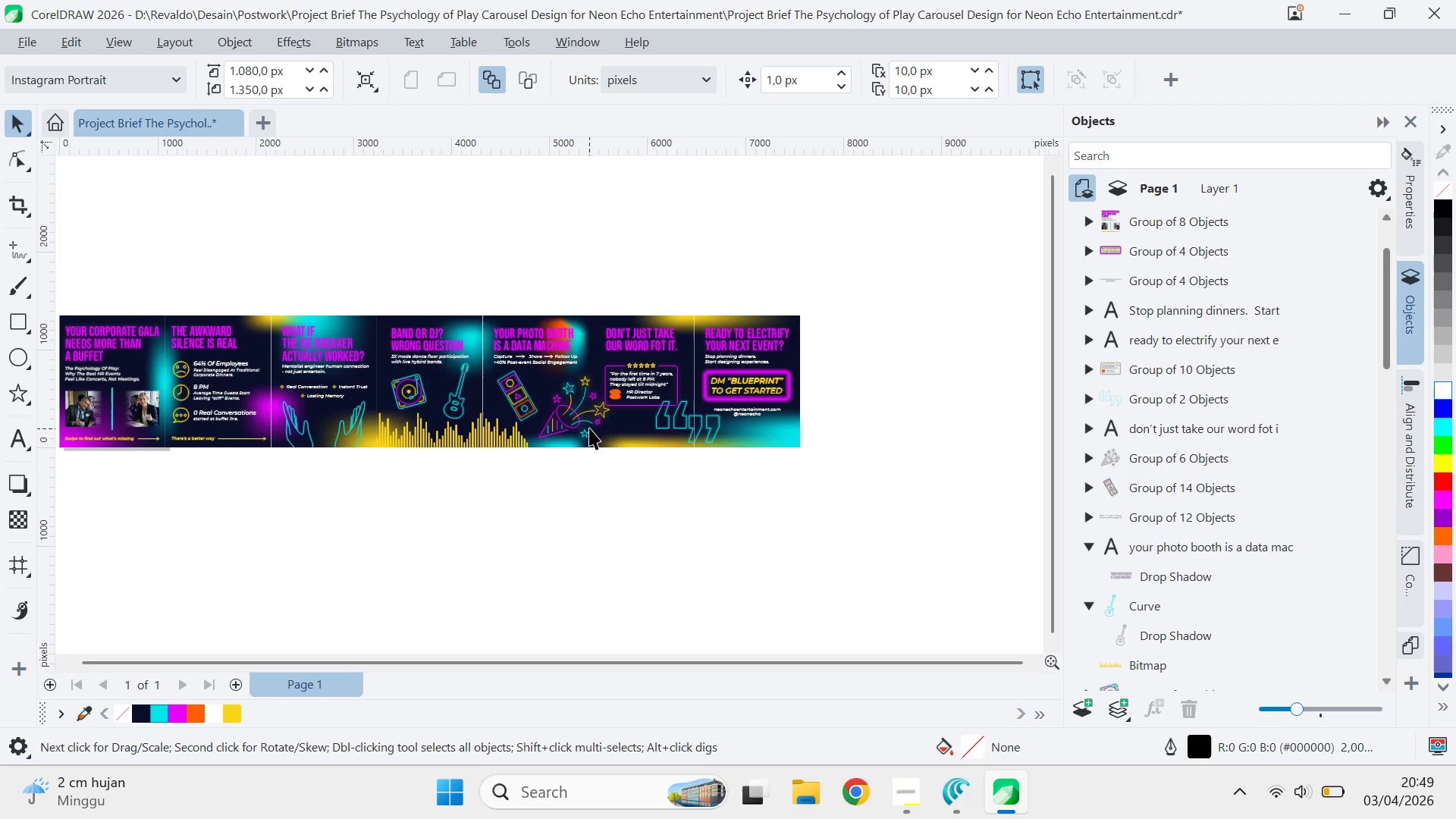 
left_click([582, 419])
 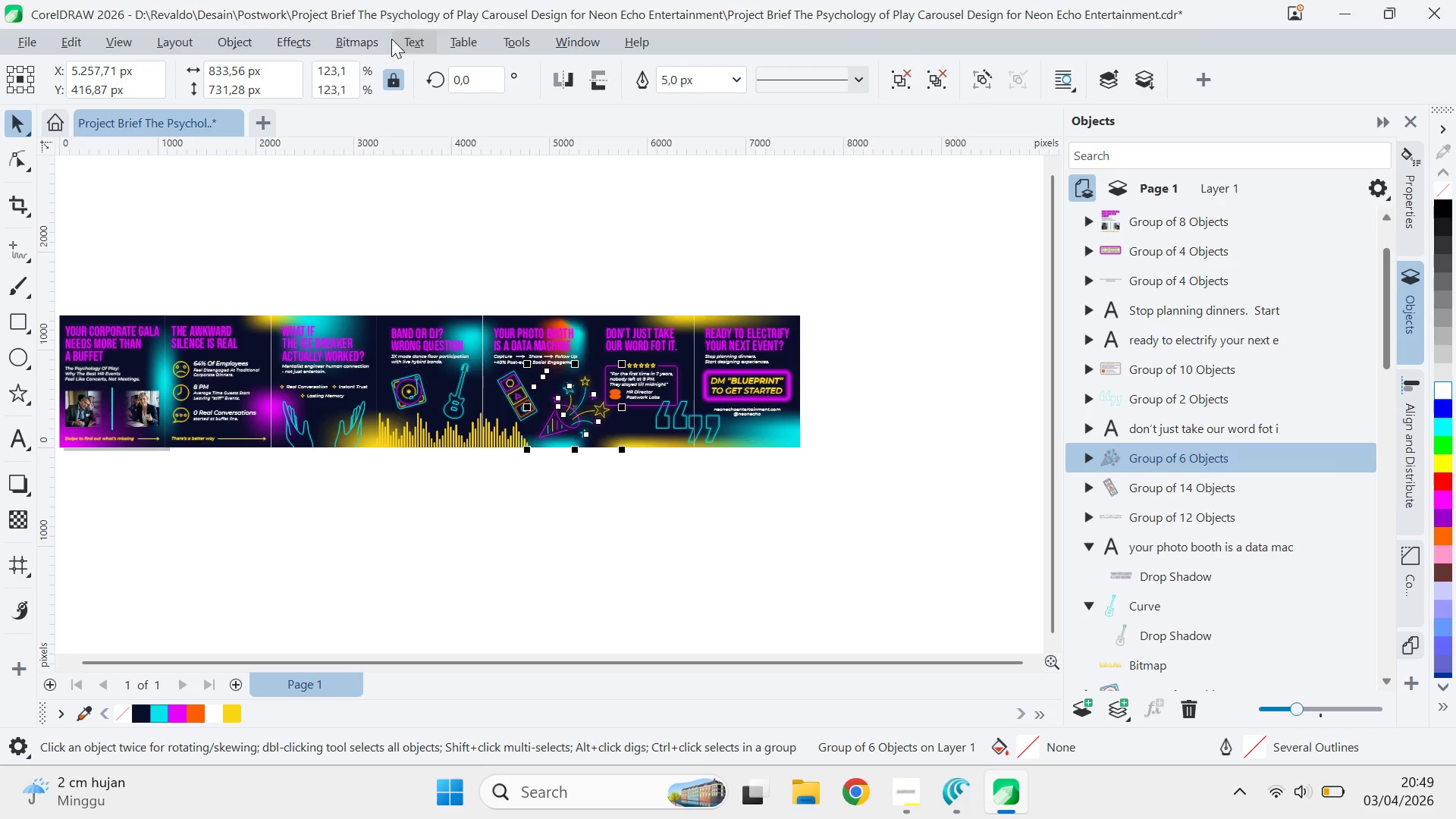 
left_click([388, 42])
 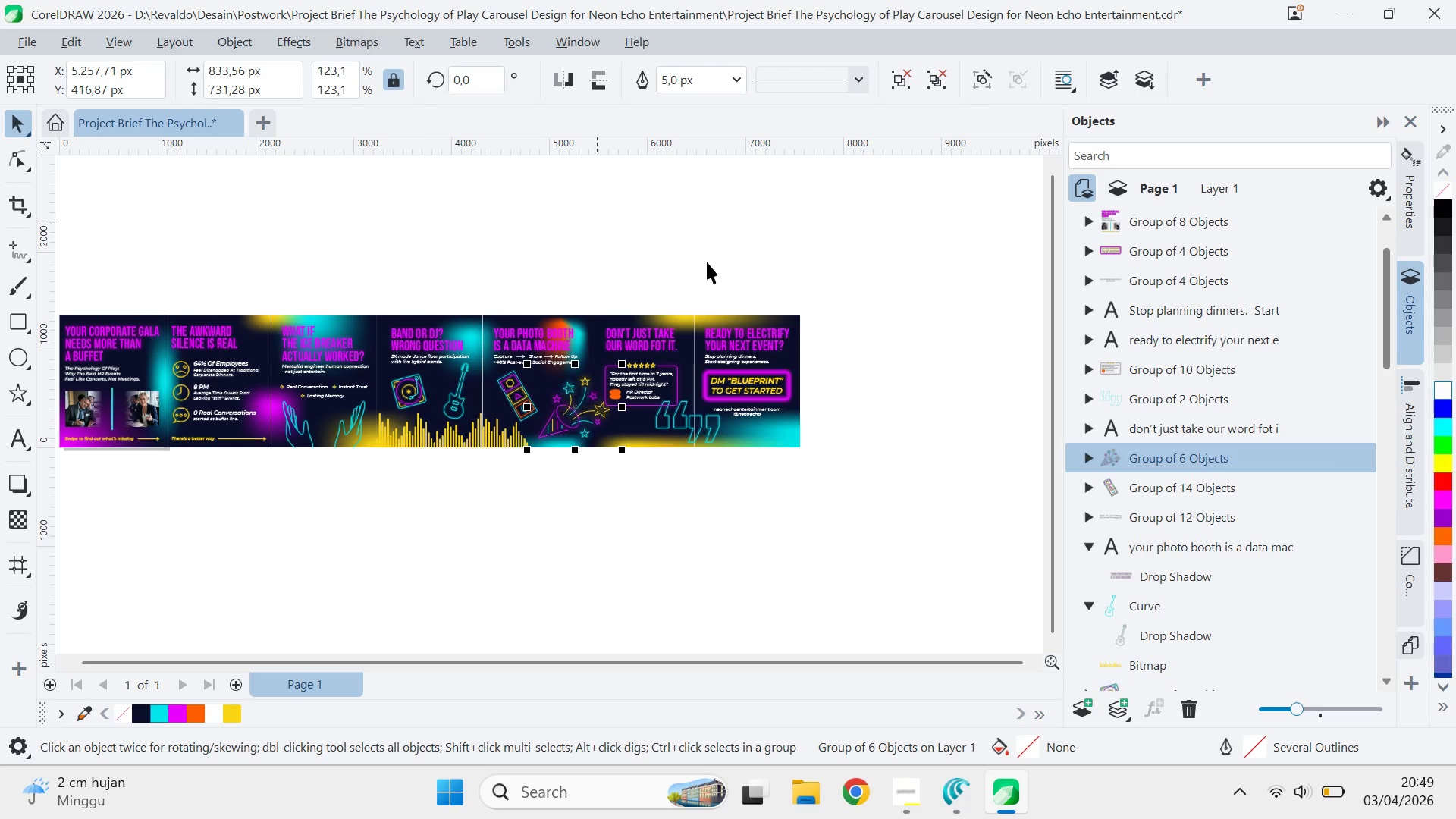 
left_click([707, 262])